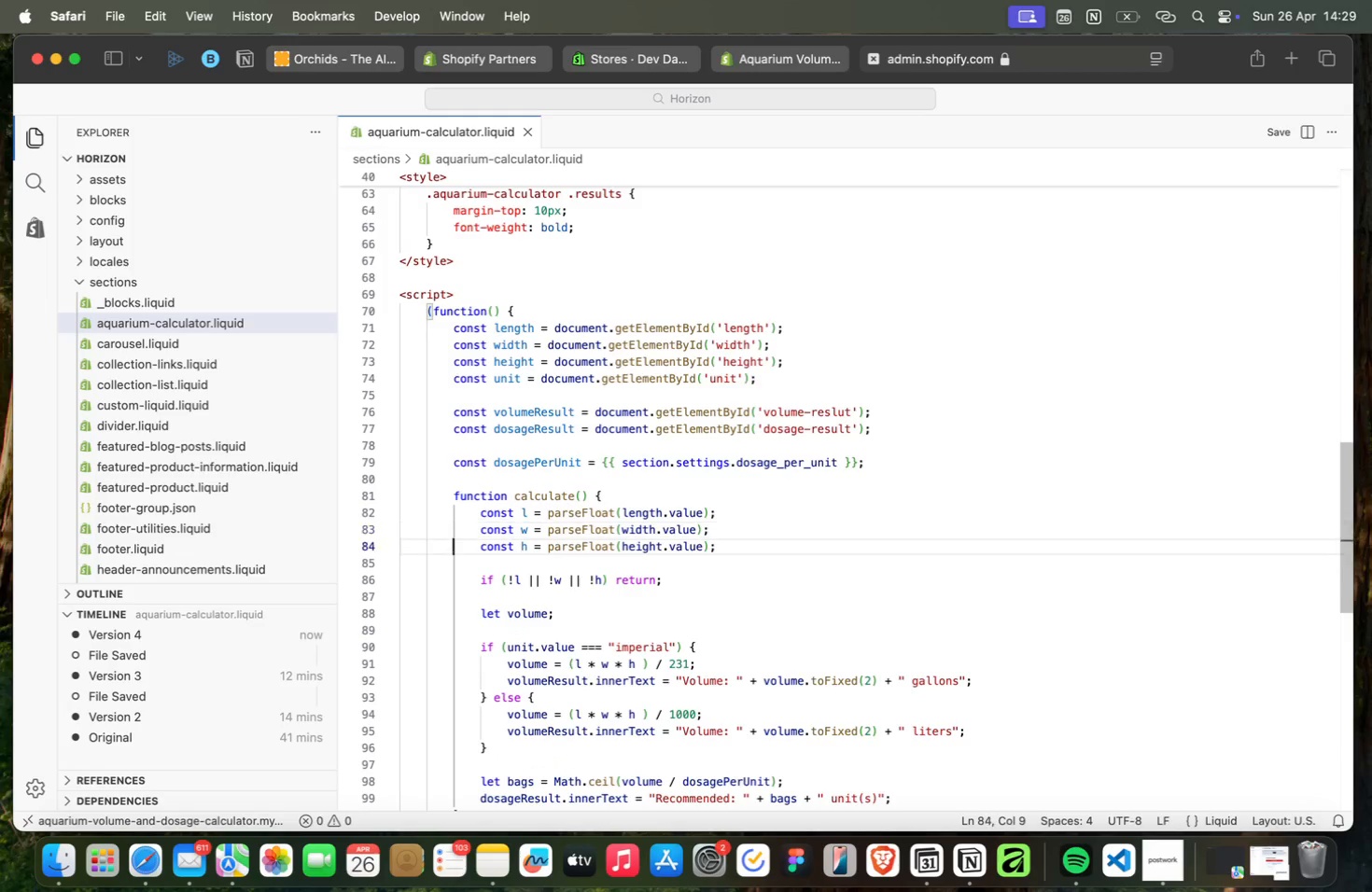 
key(ArrowDown)
 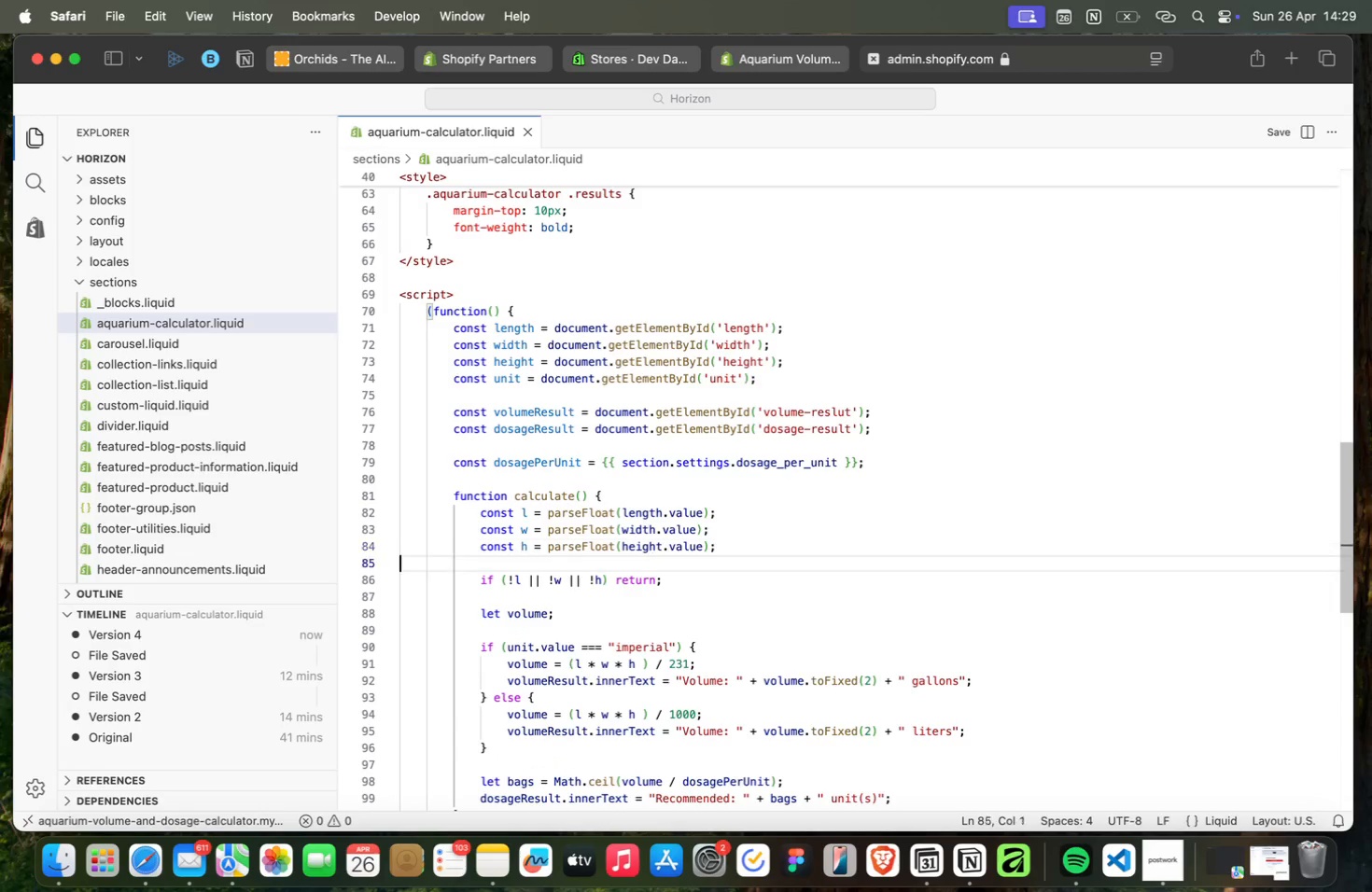 
key(ArrowDown)
 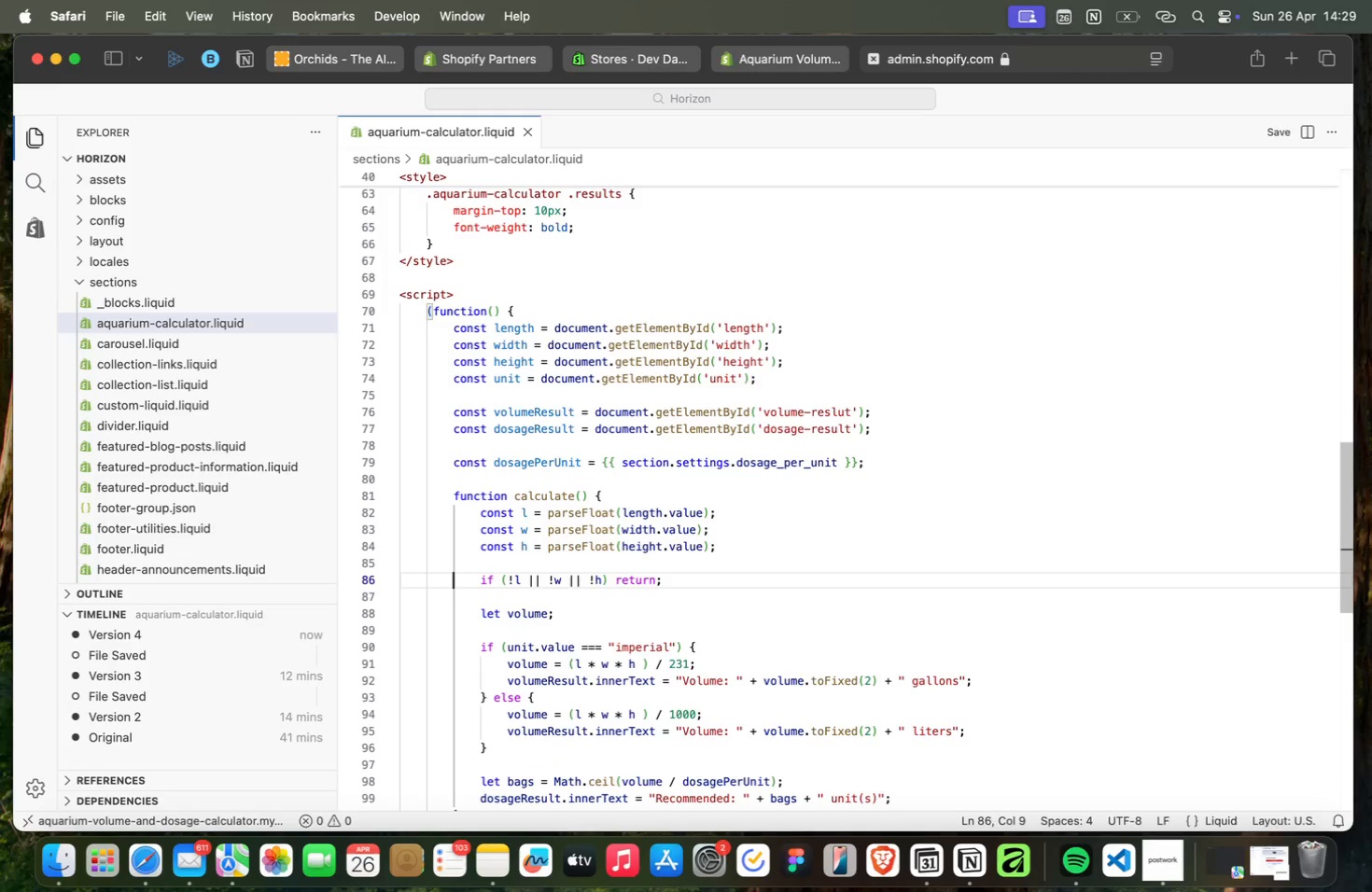 
key(ArrowDown)
 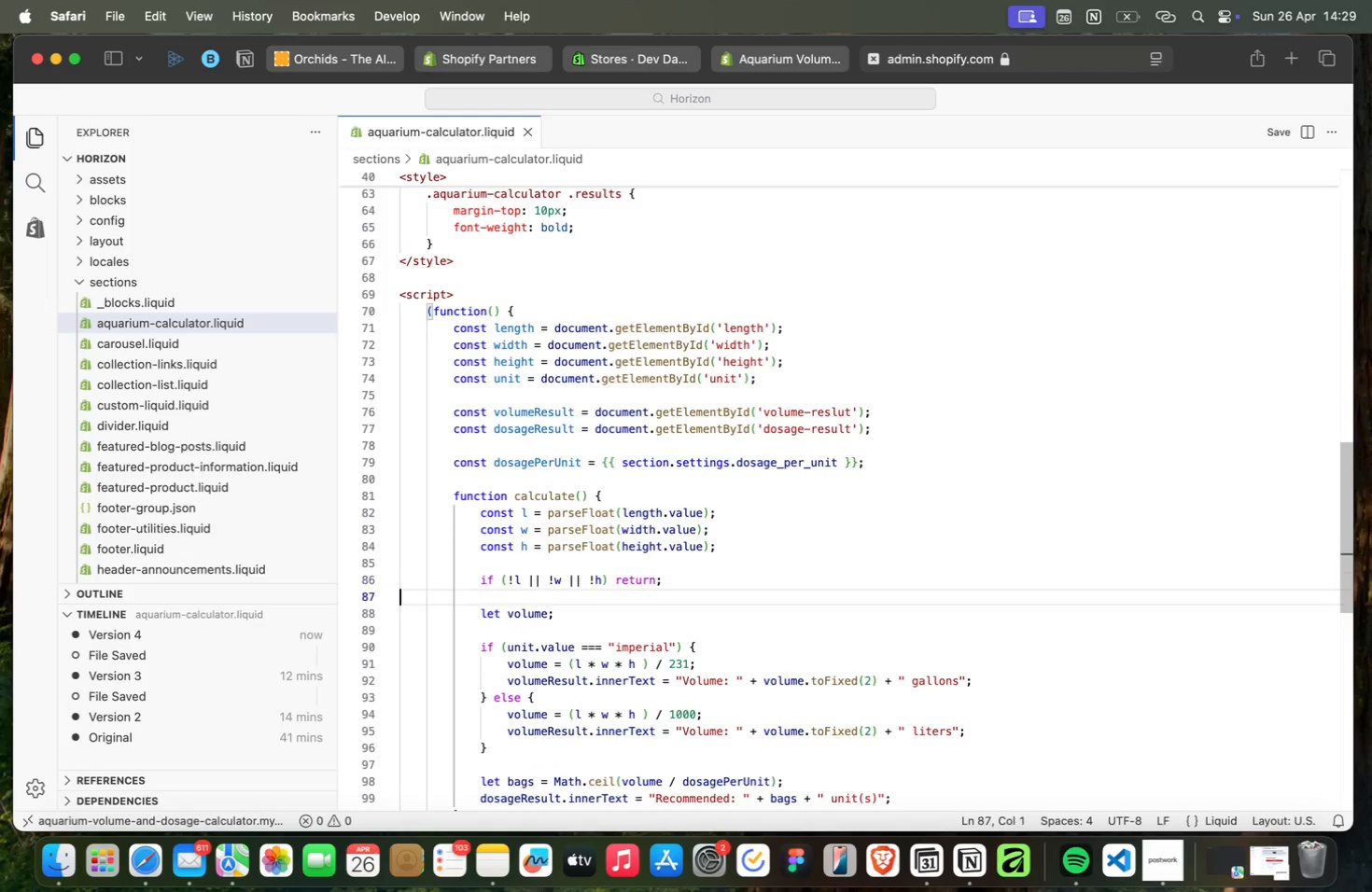 
key(ArrowDown)
 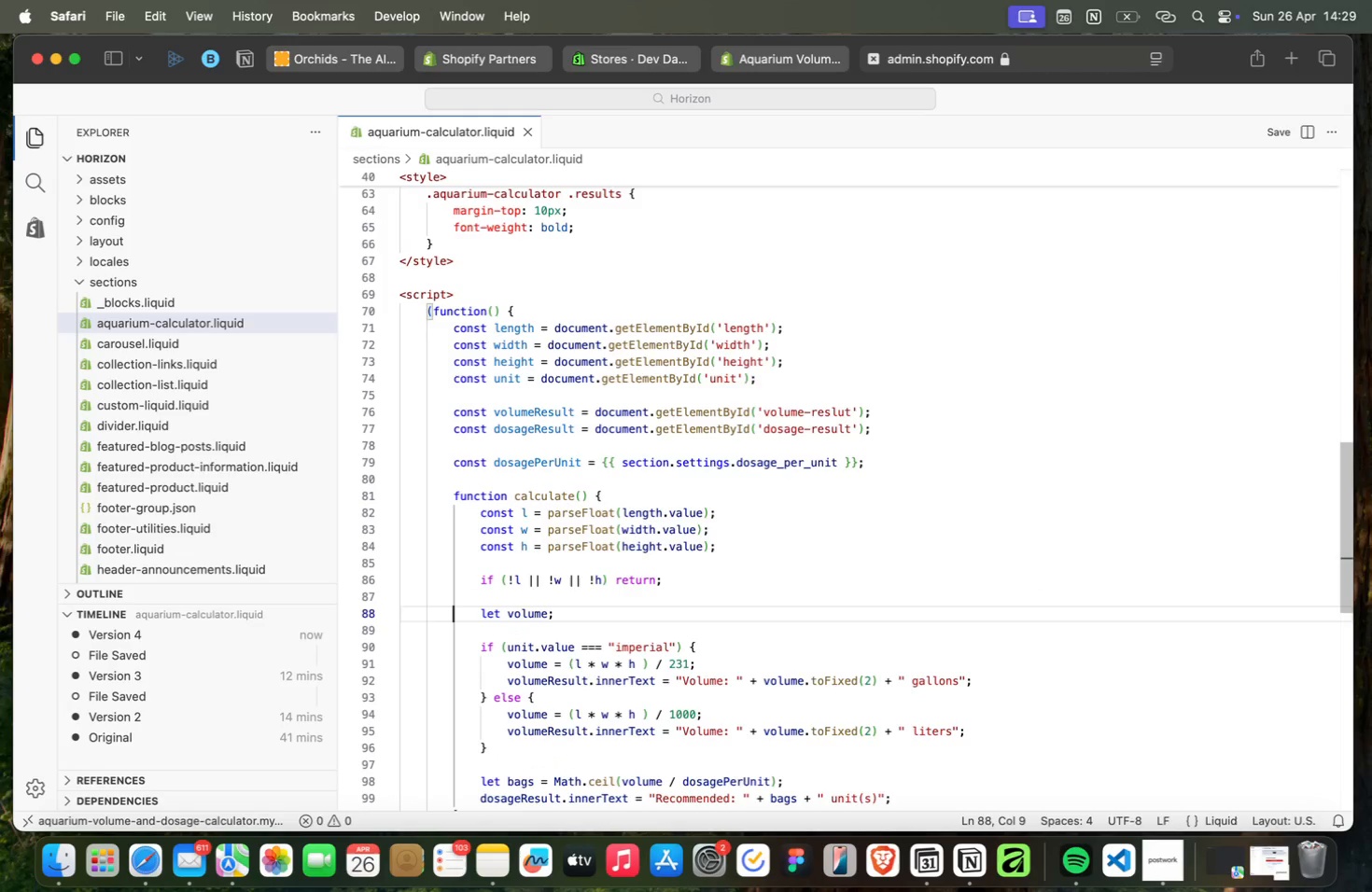 
key(ArrowDown)
 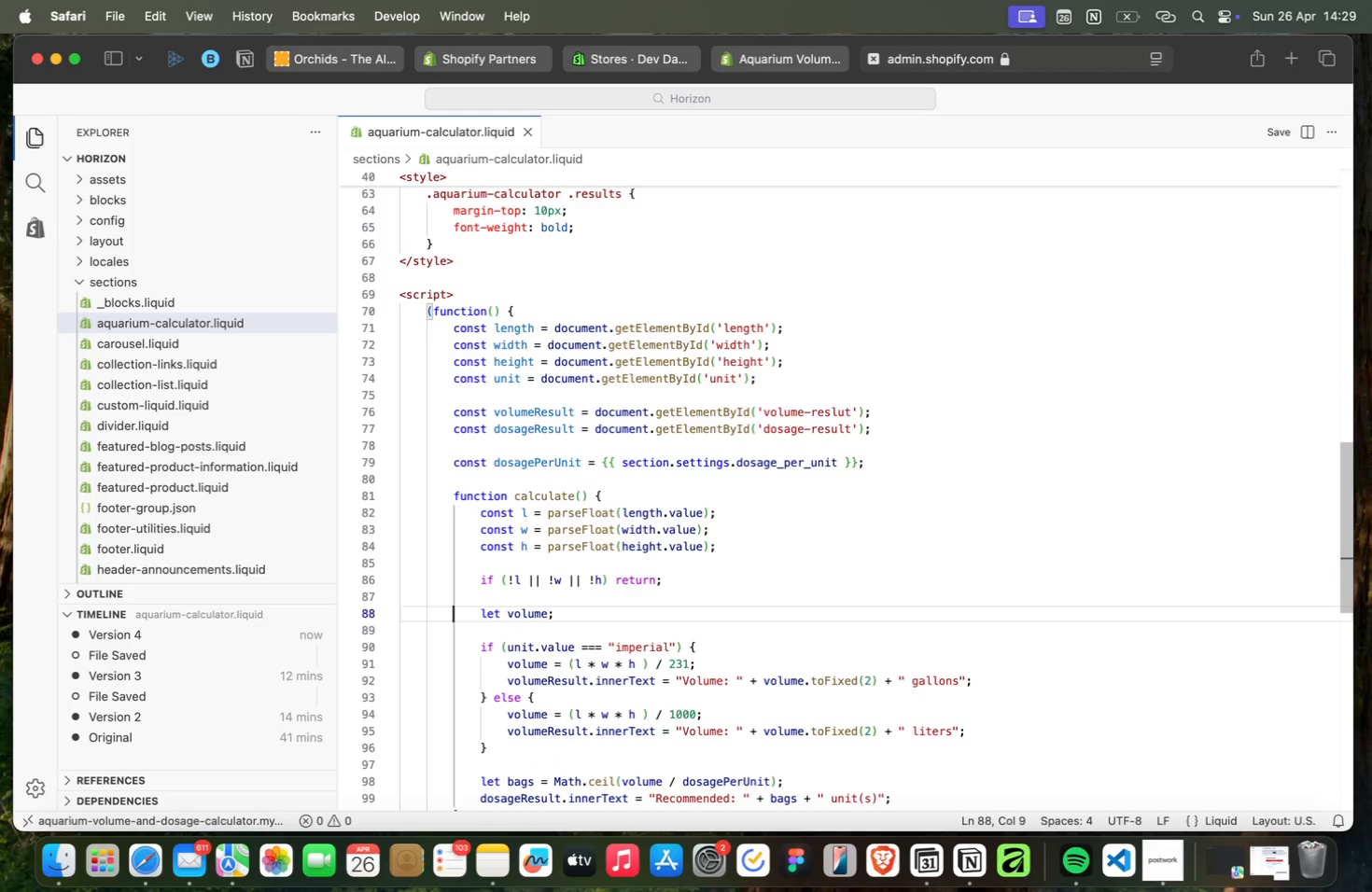 
key(ArrowDown)
 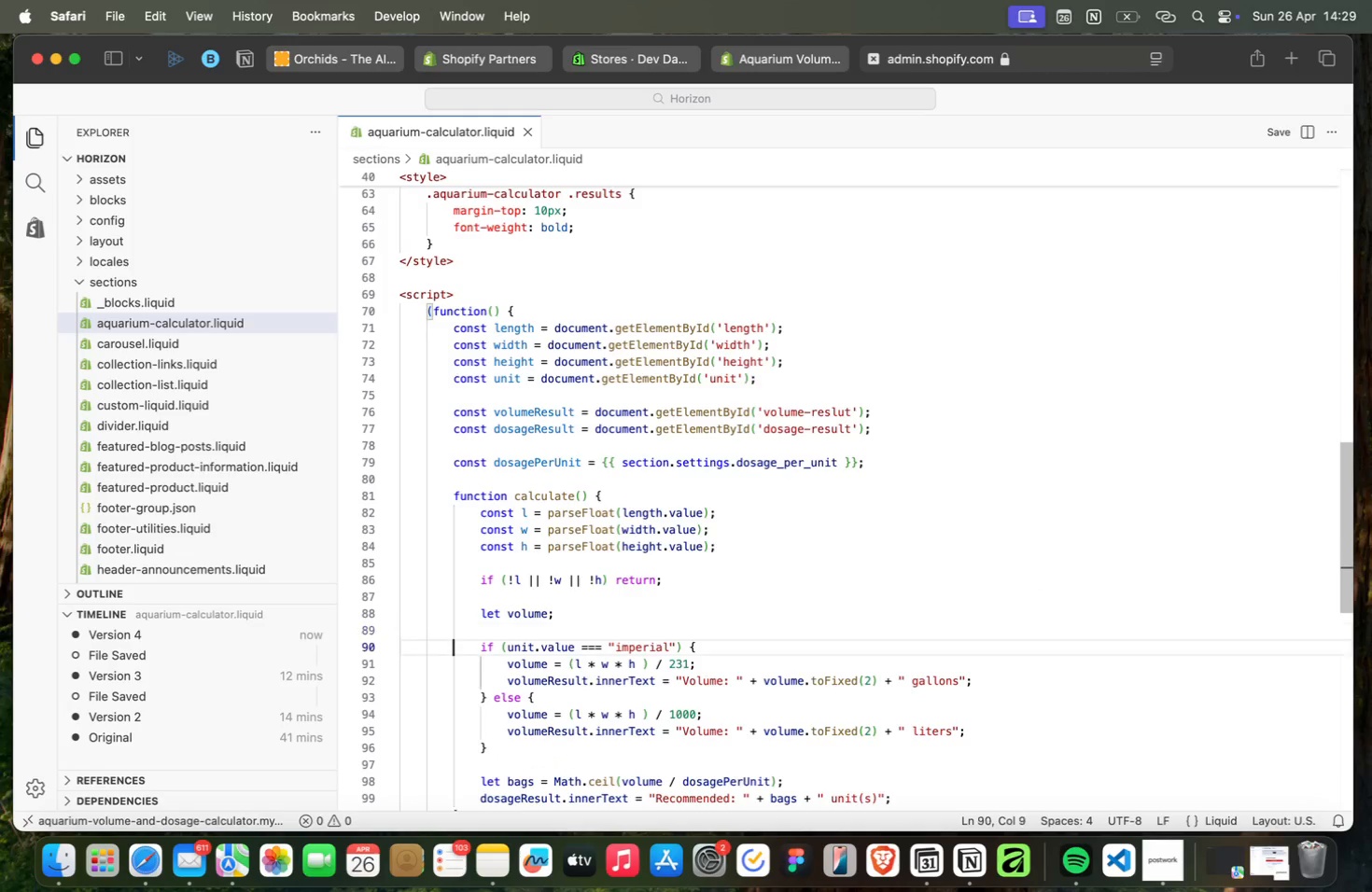 
key(ArrowDown)
 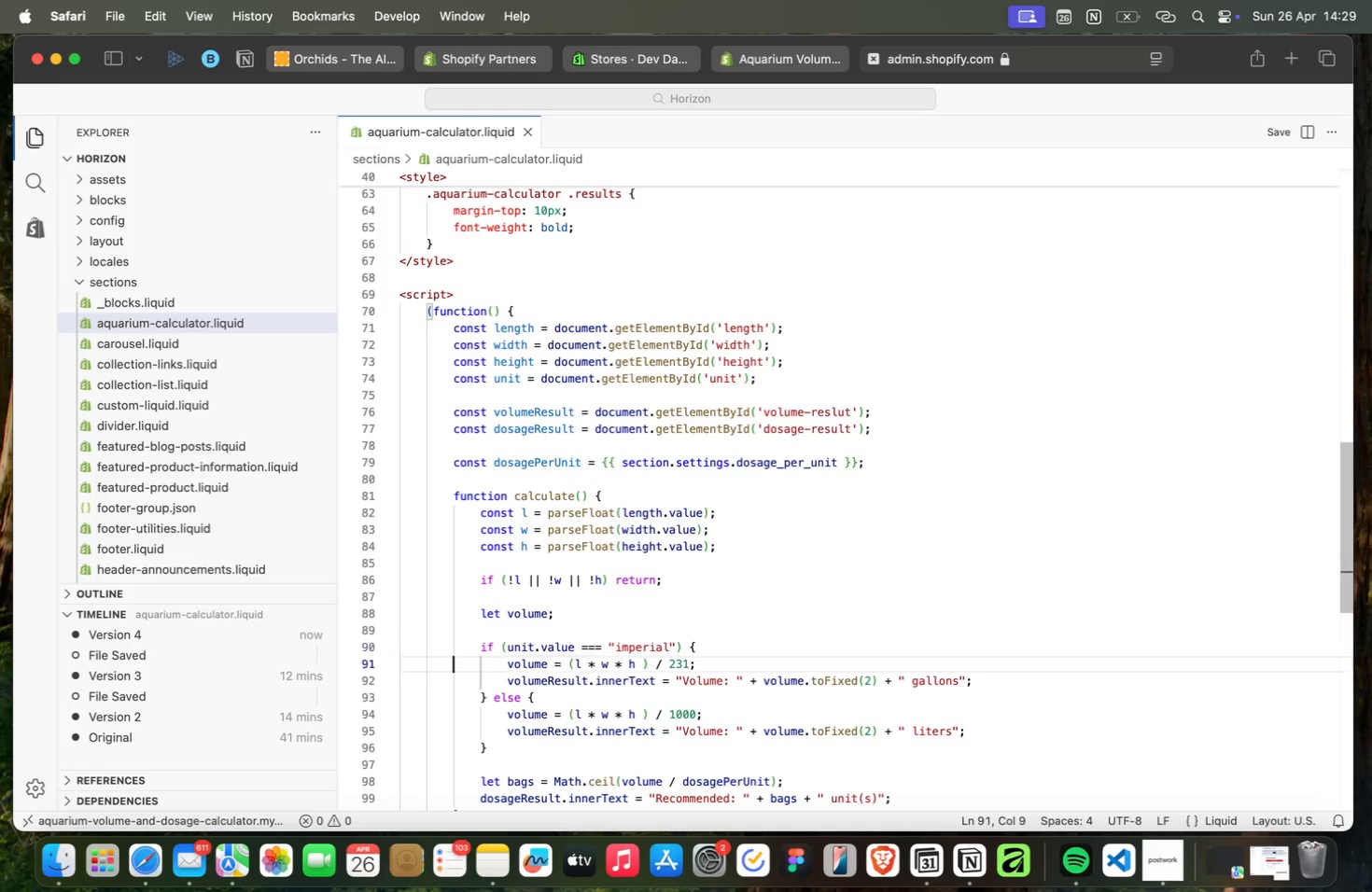 
key(ArrowDown)
 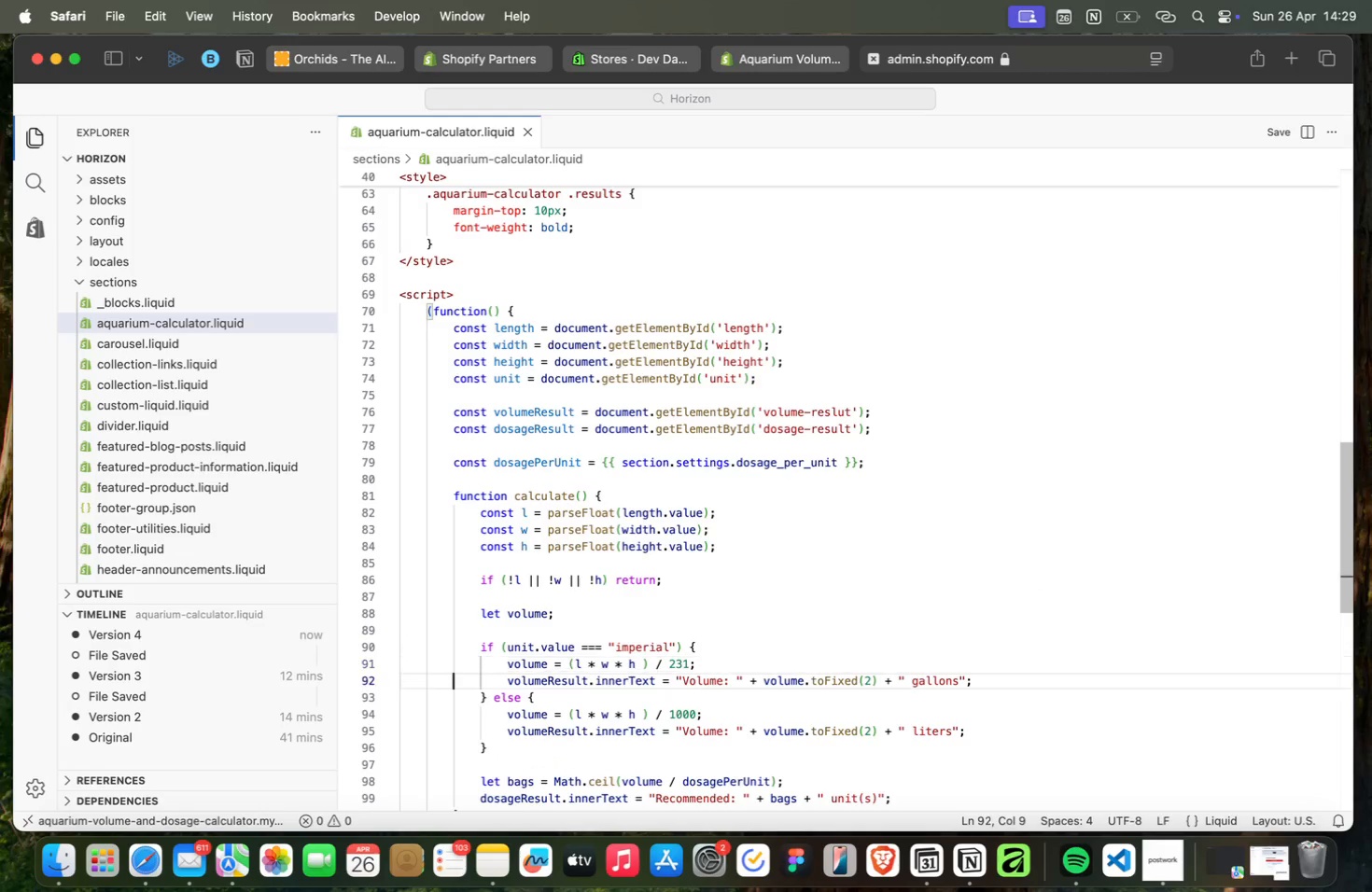 
key(ArrowDown)
 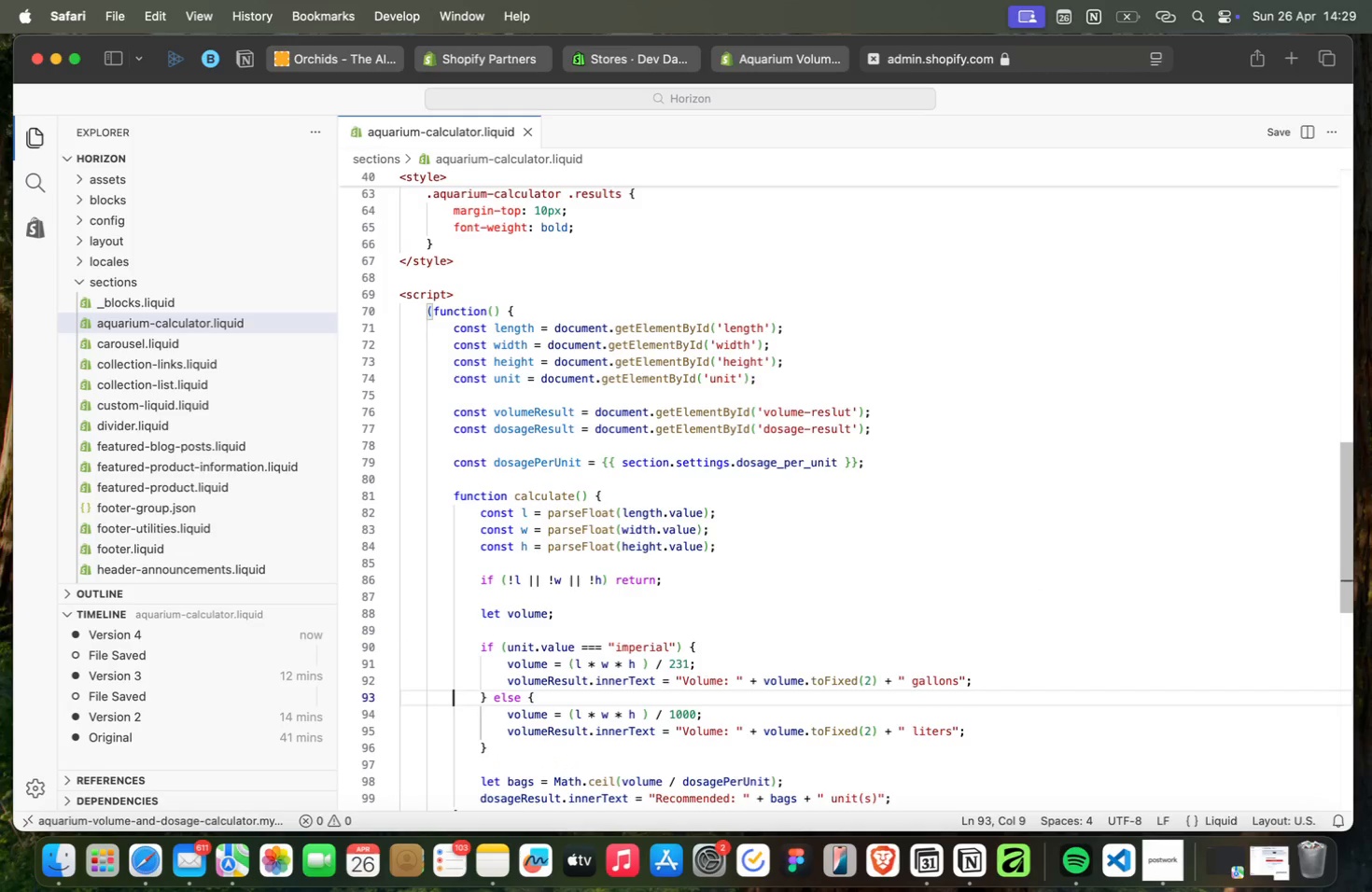 
key(ArrowDown)
 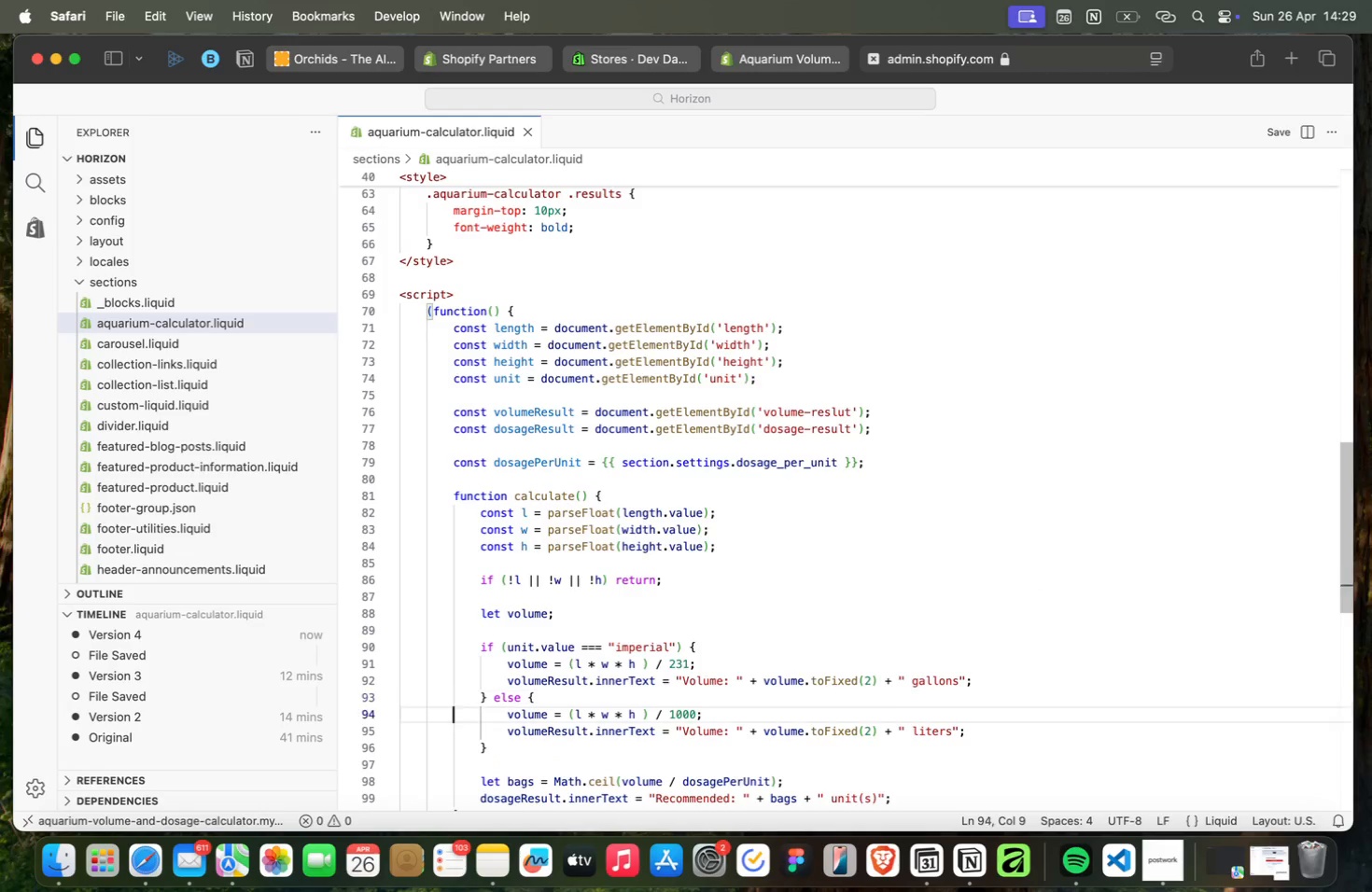 
key(ArrowDown)
 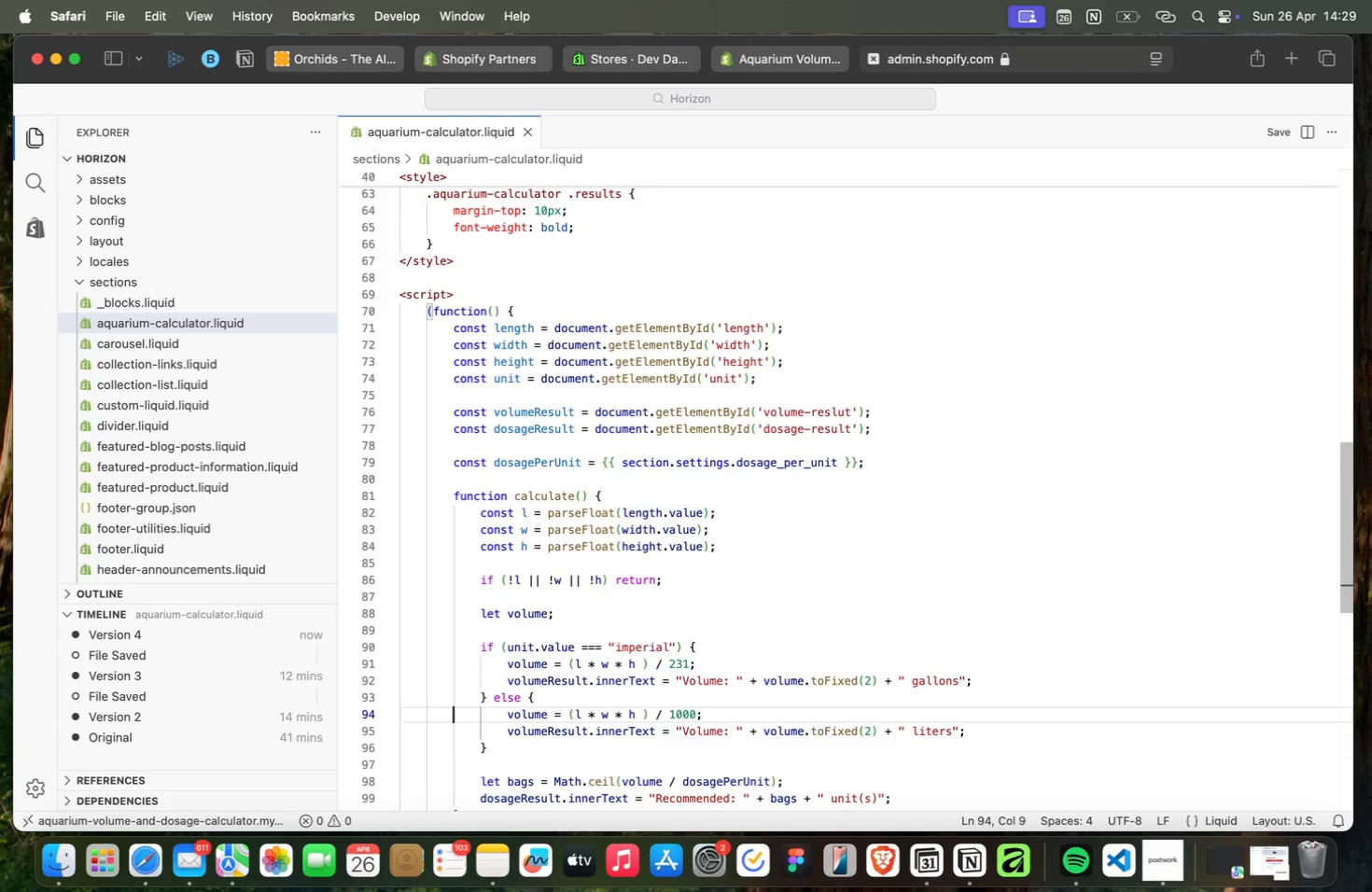 
key(ArrowDown)
 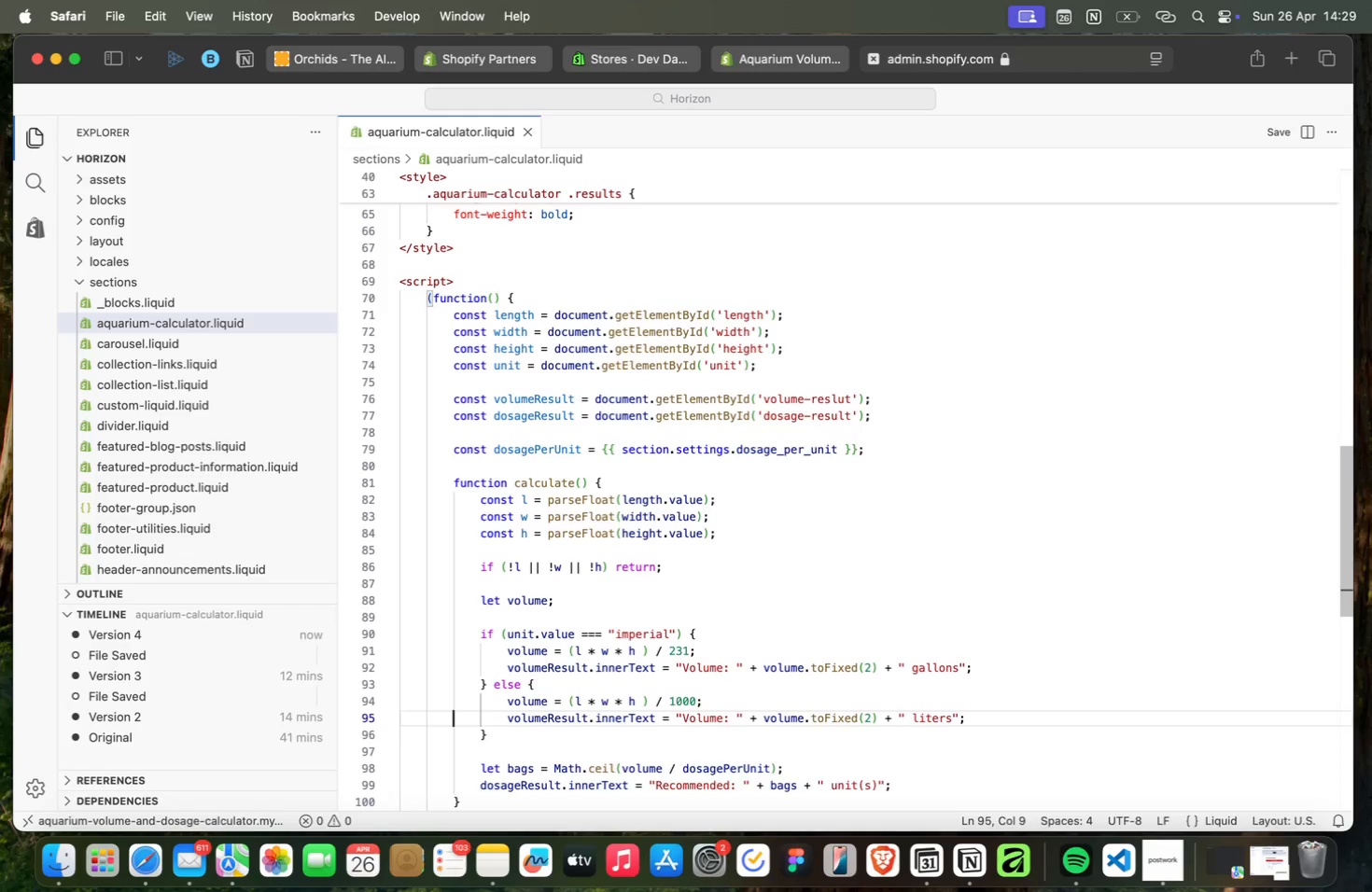 
key(ArrowDown)
 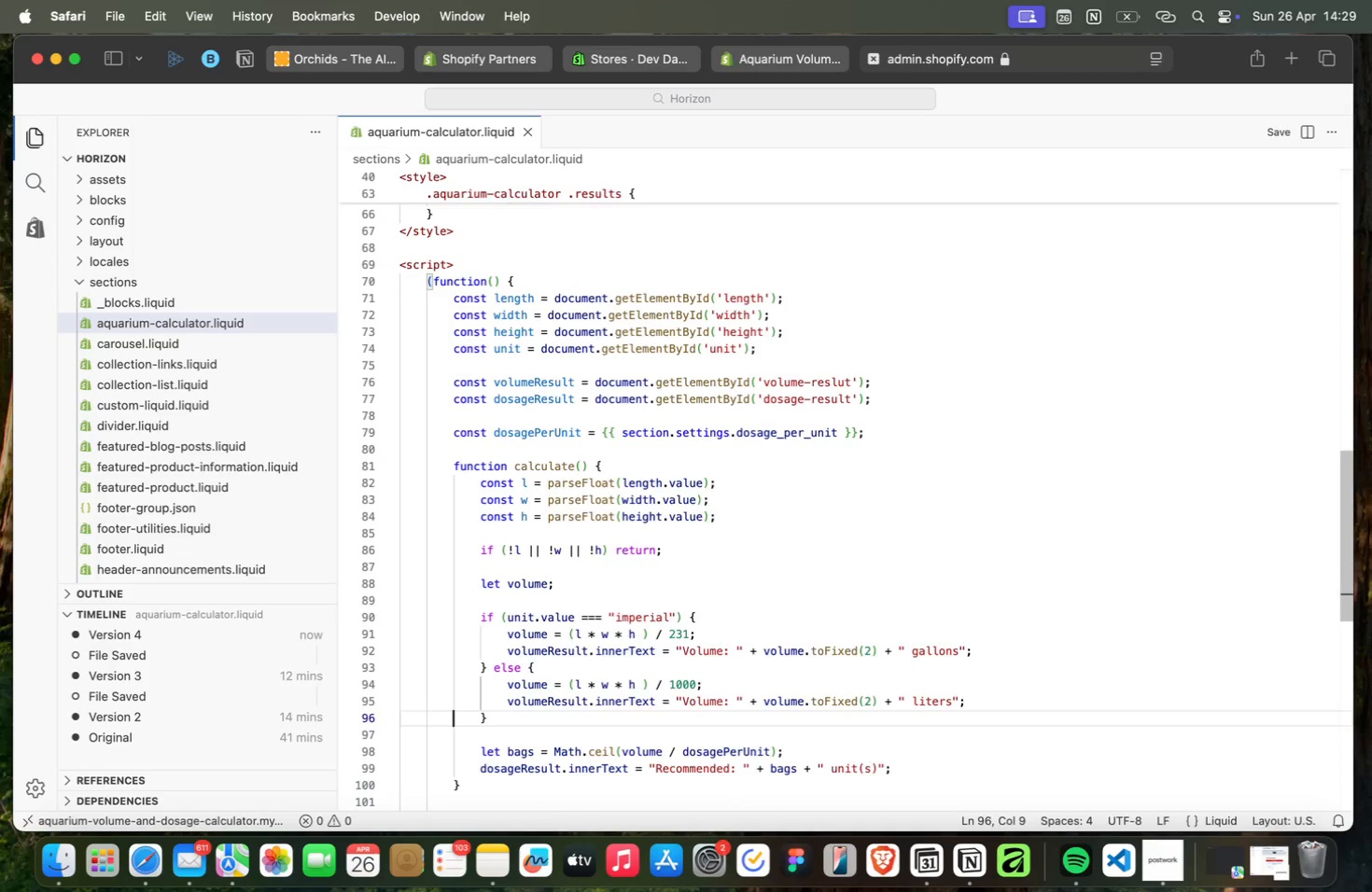 
key(ArrowDown)
 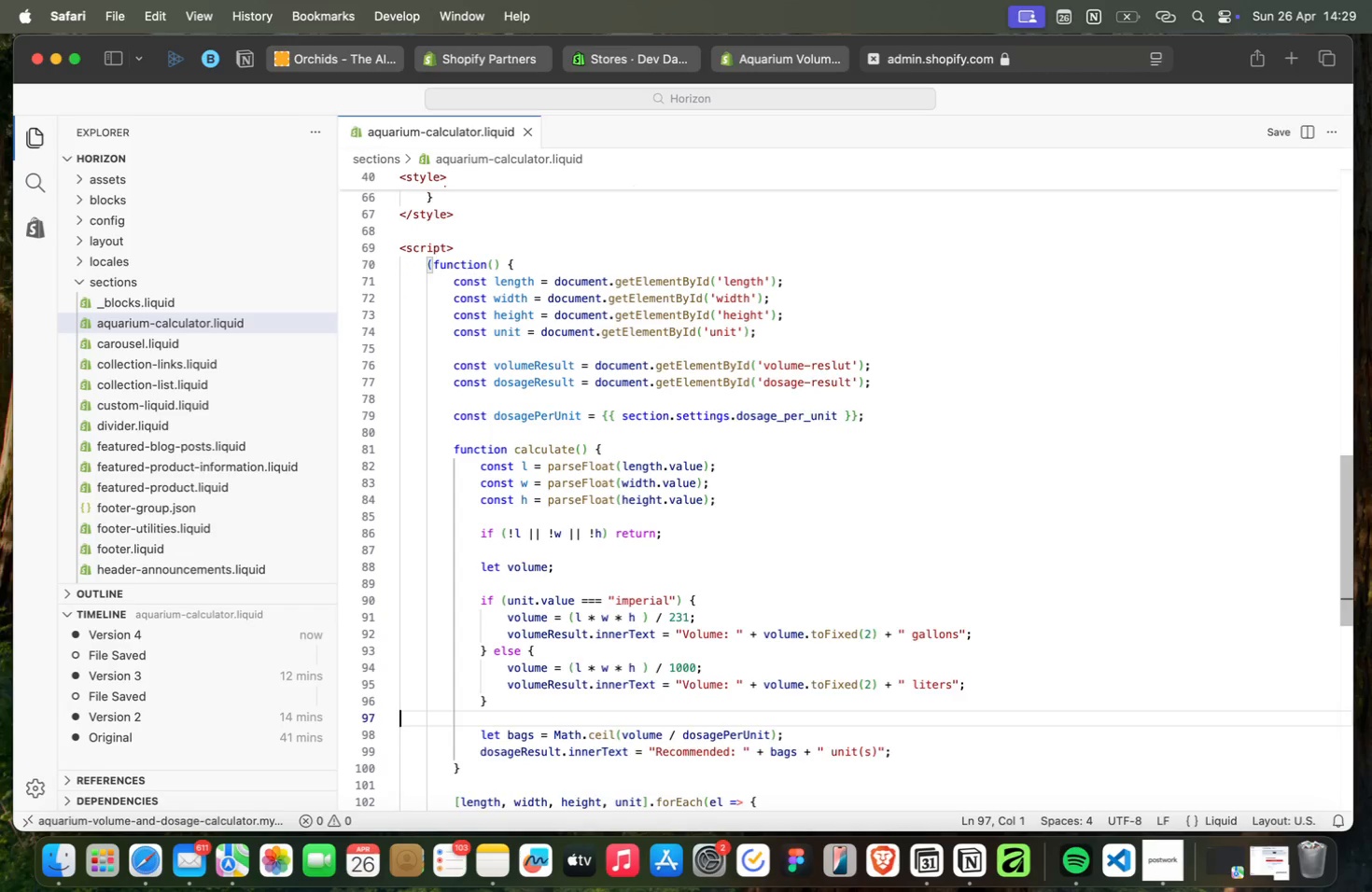 
key(ArrowDown)
 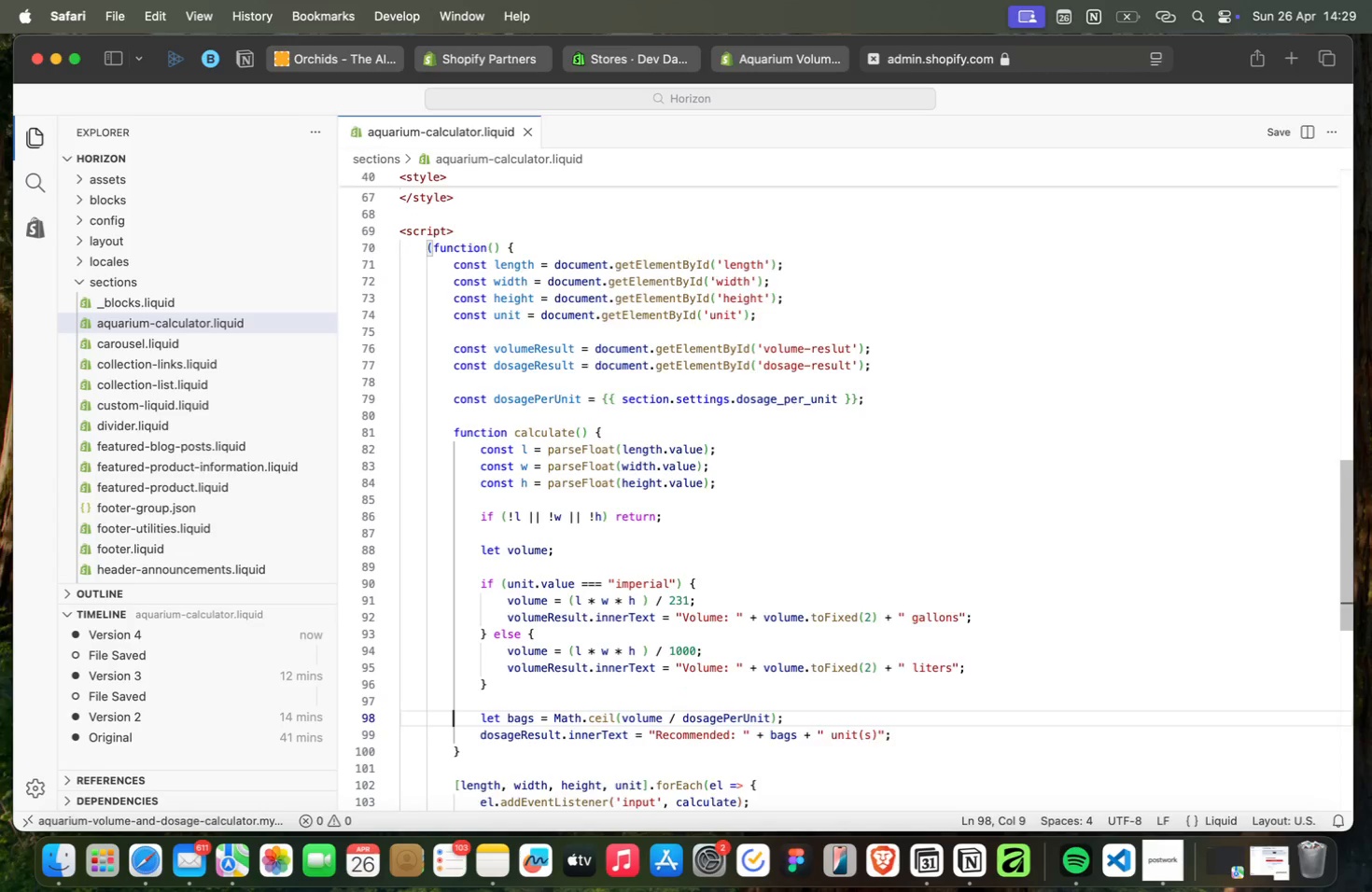 
key(ArrowDown)
 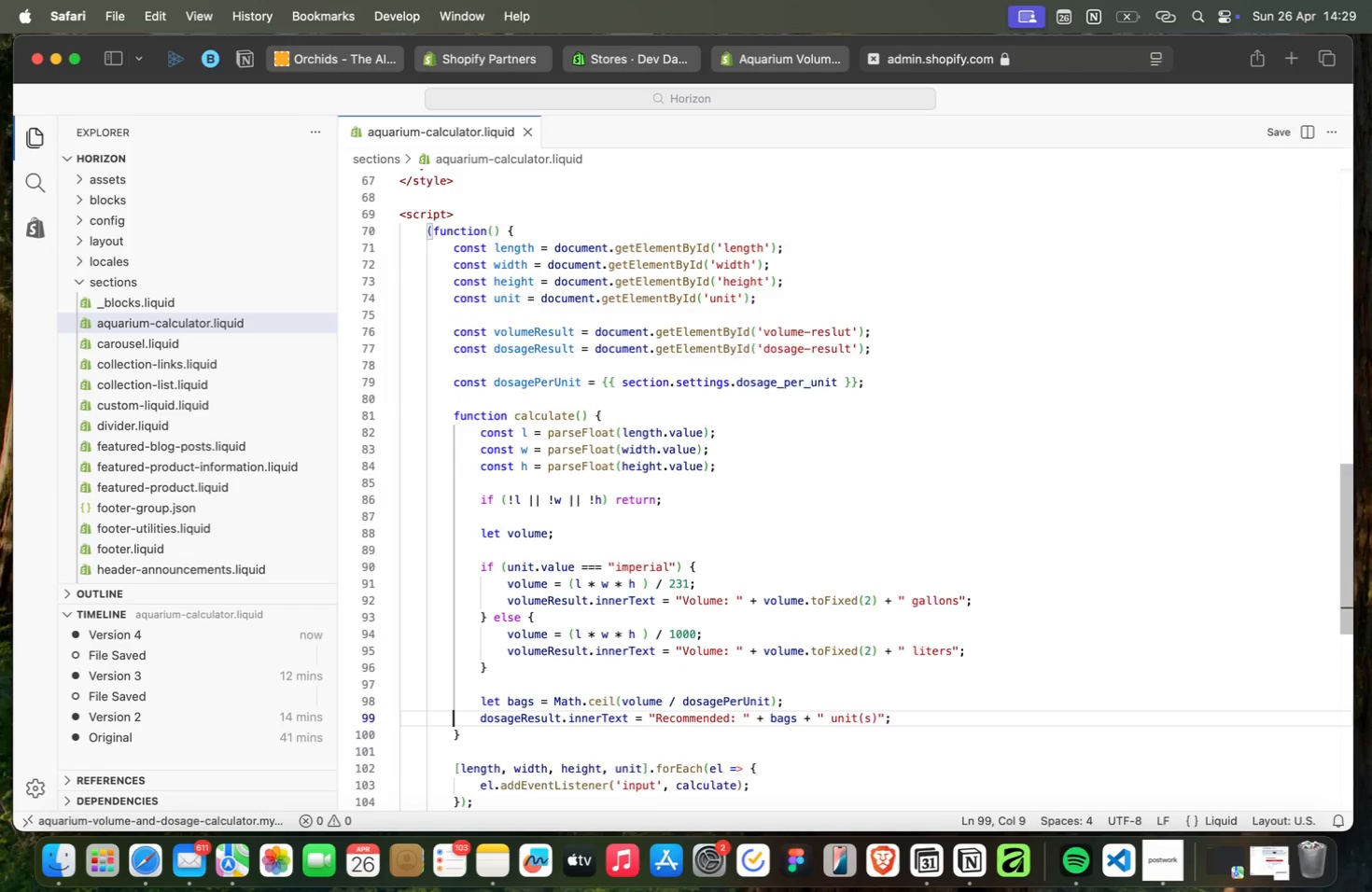 
key(ArrowDown)
 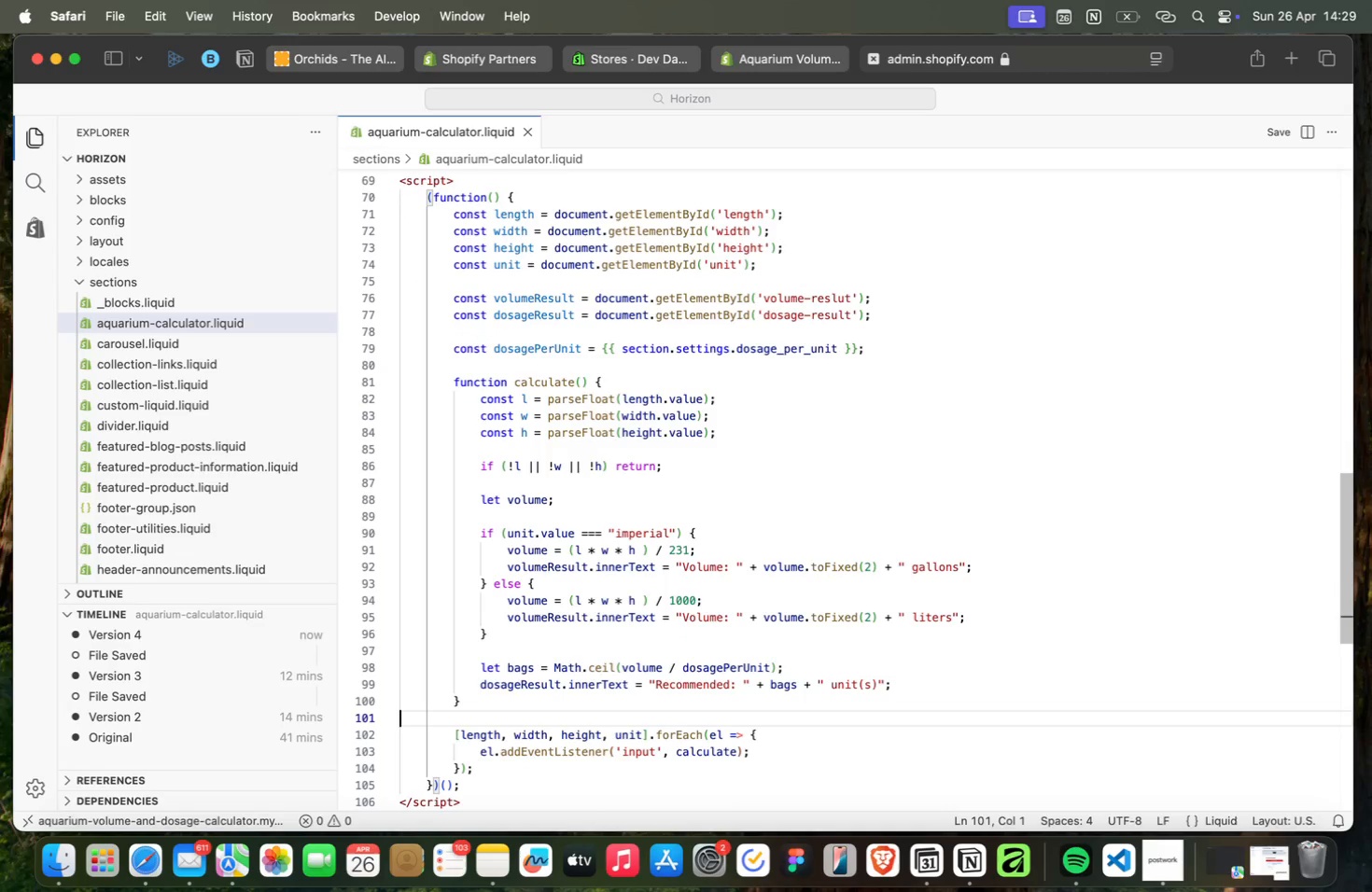 
key(ArrowDown)
 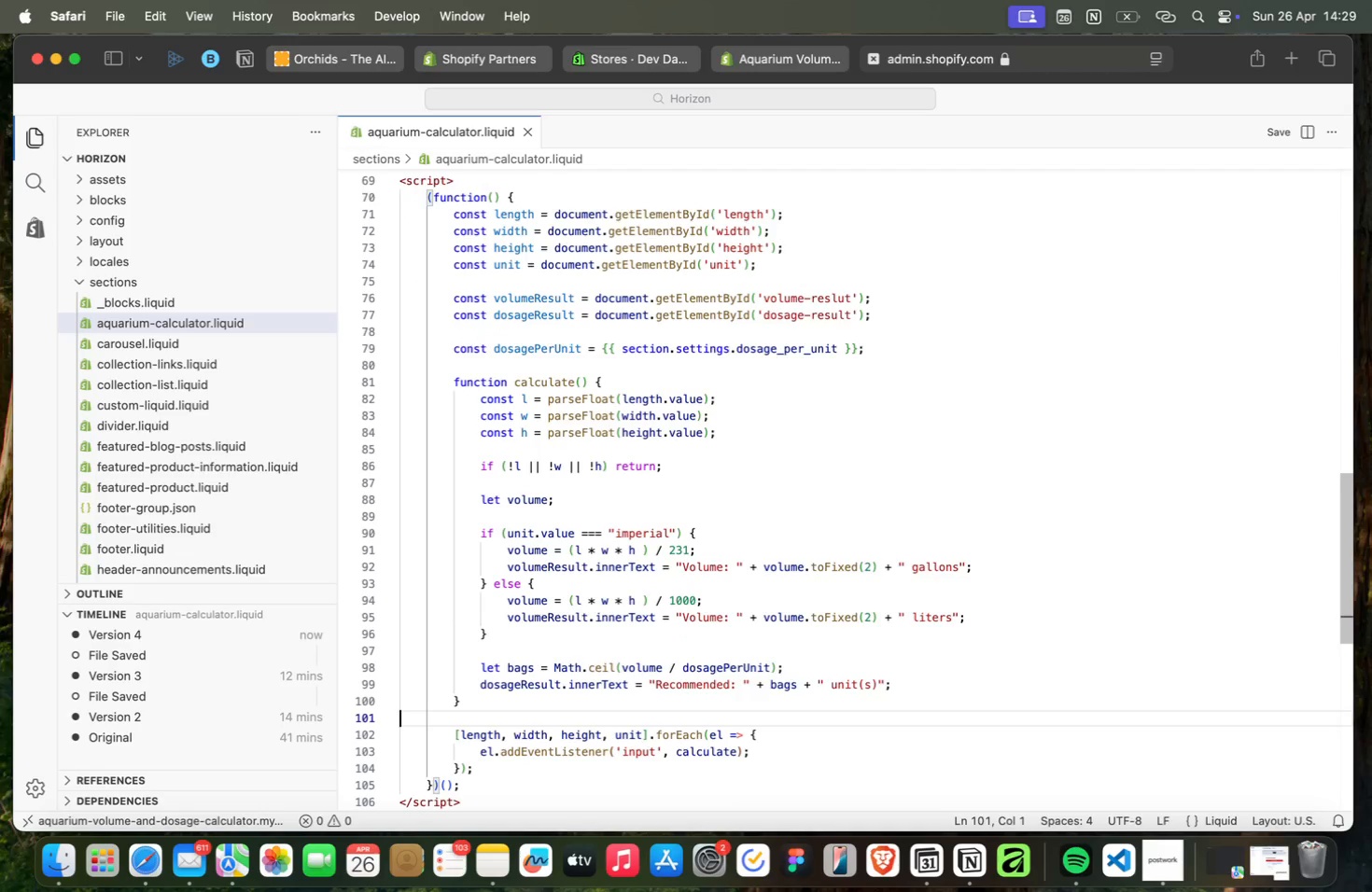 
key(ArrowDown)
 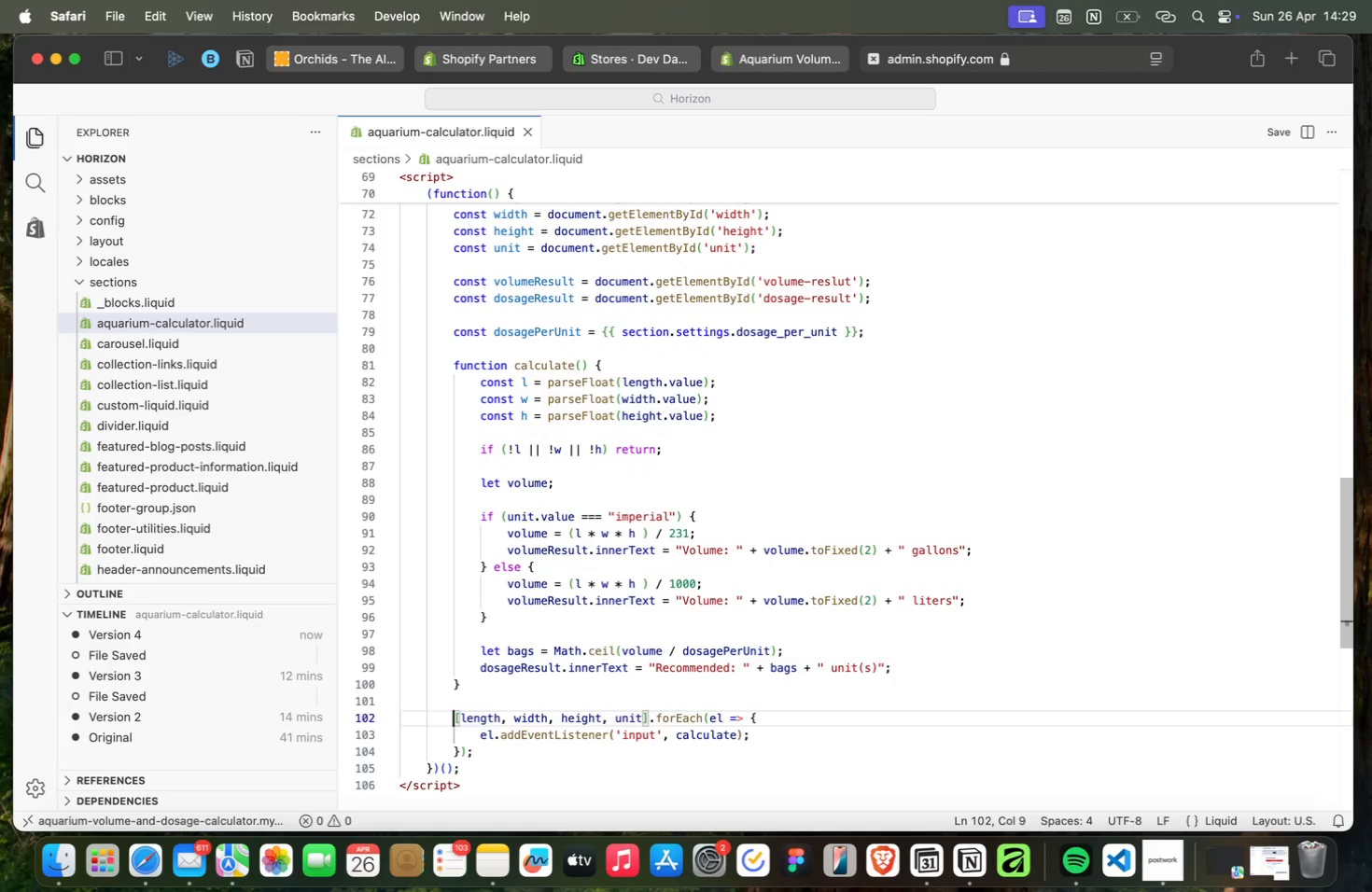 
key(ArrowDown)
 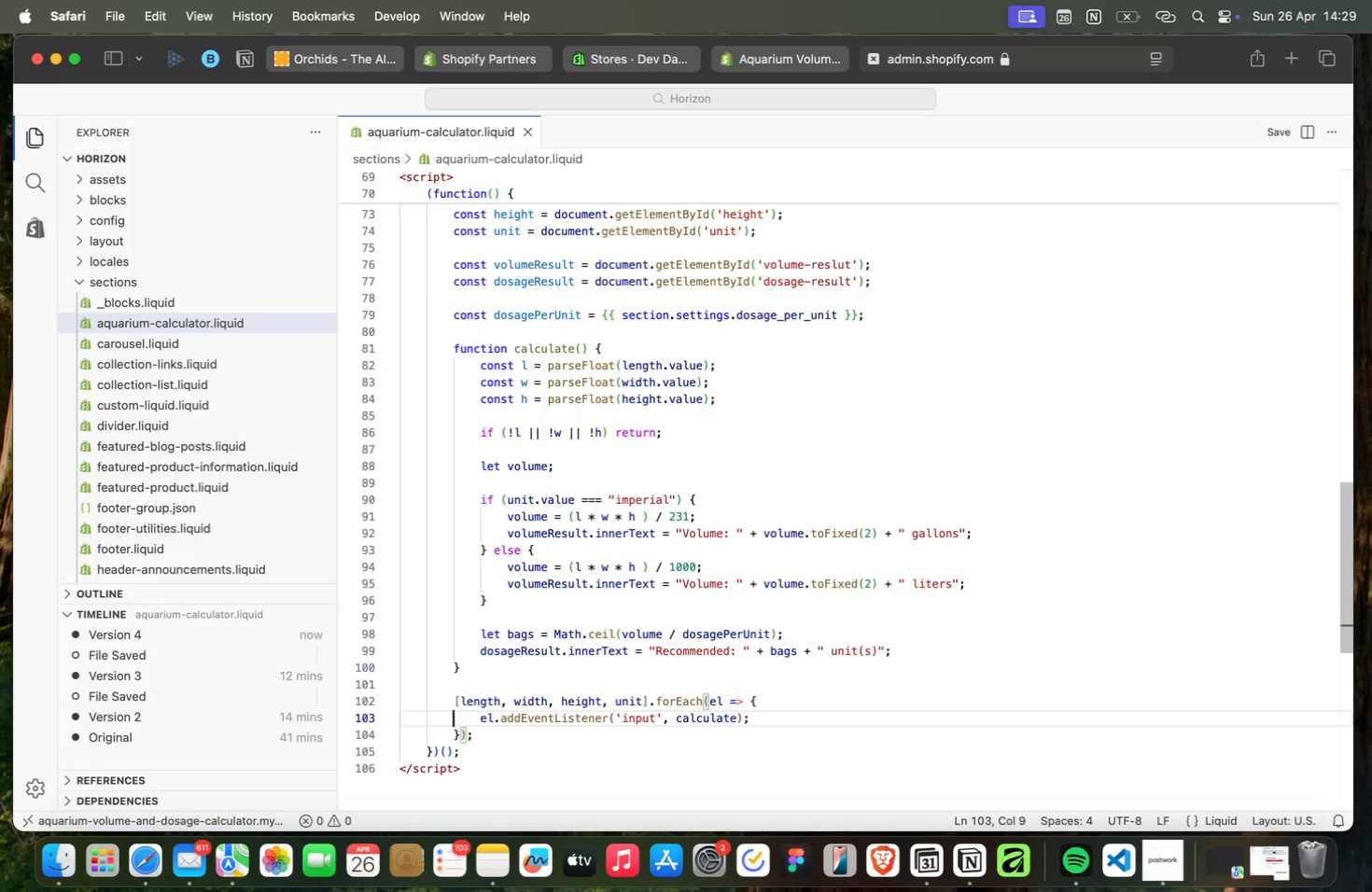 
key(ArrowDown)
 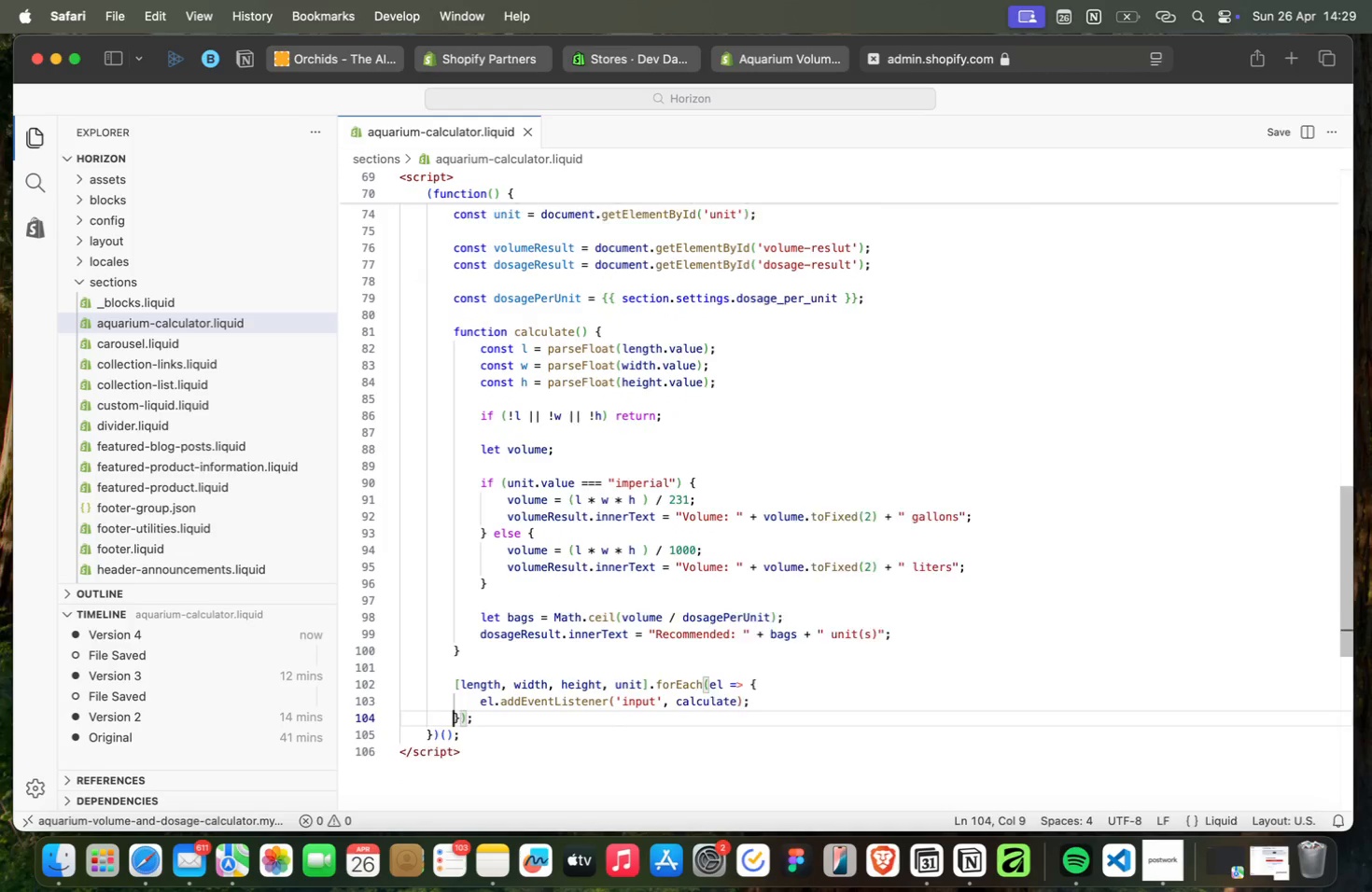 
key(ArrowDown)
 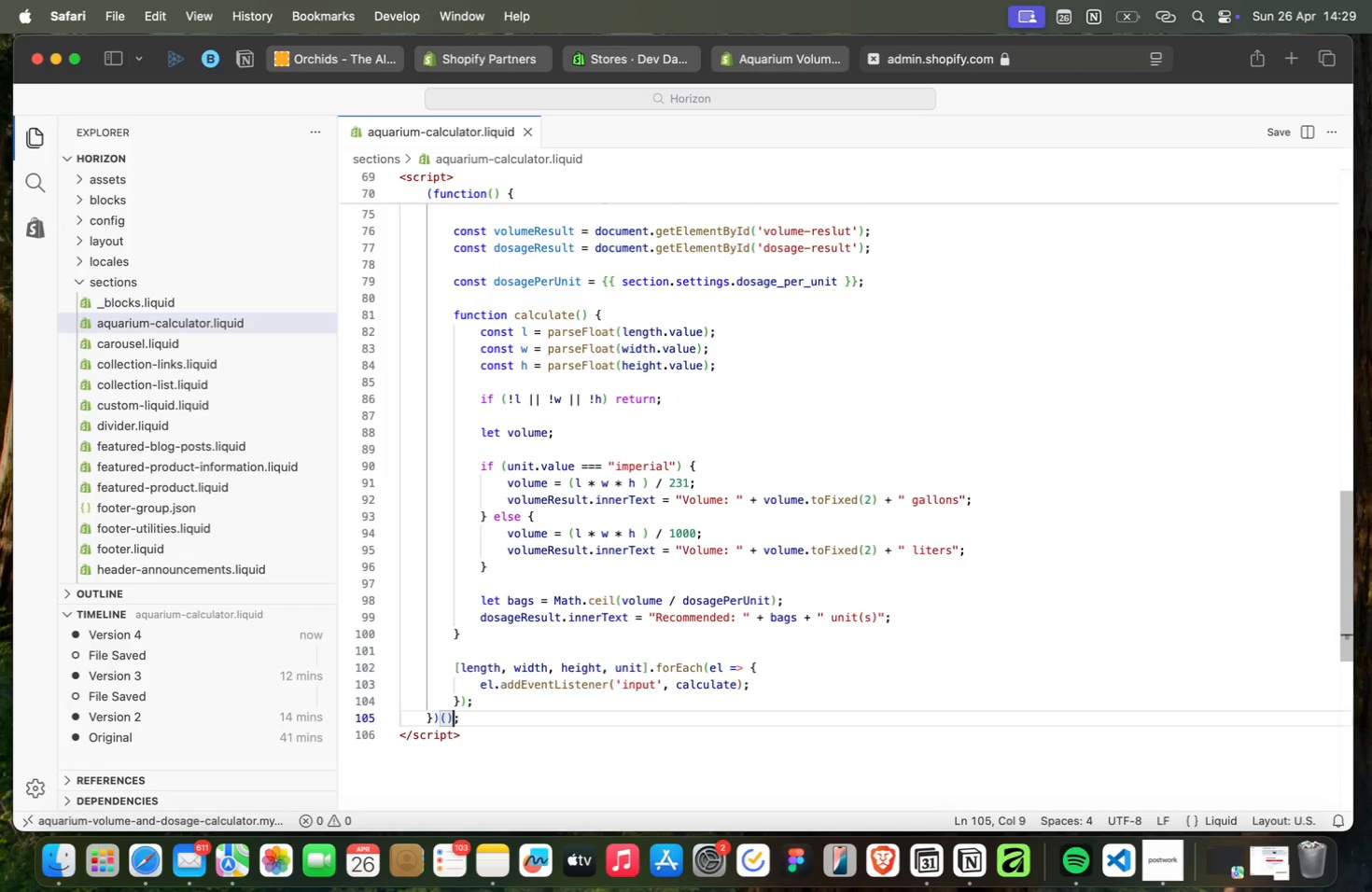 
key(ArrowDown)
 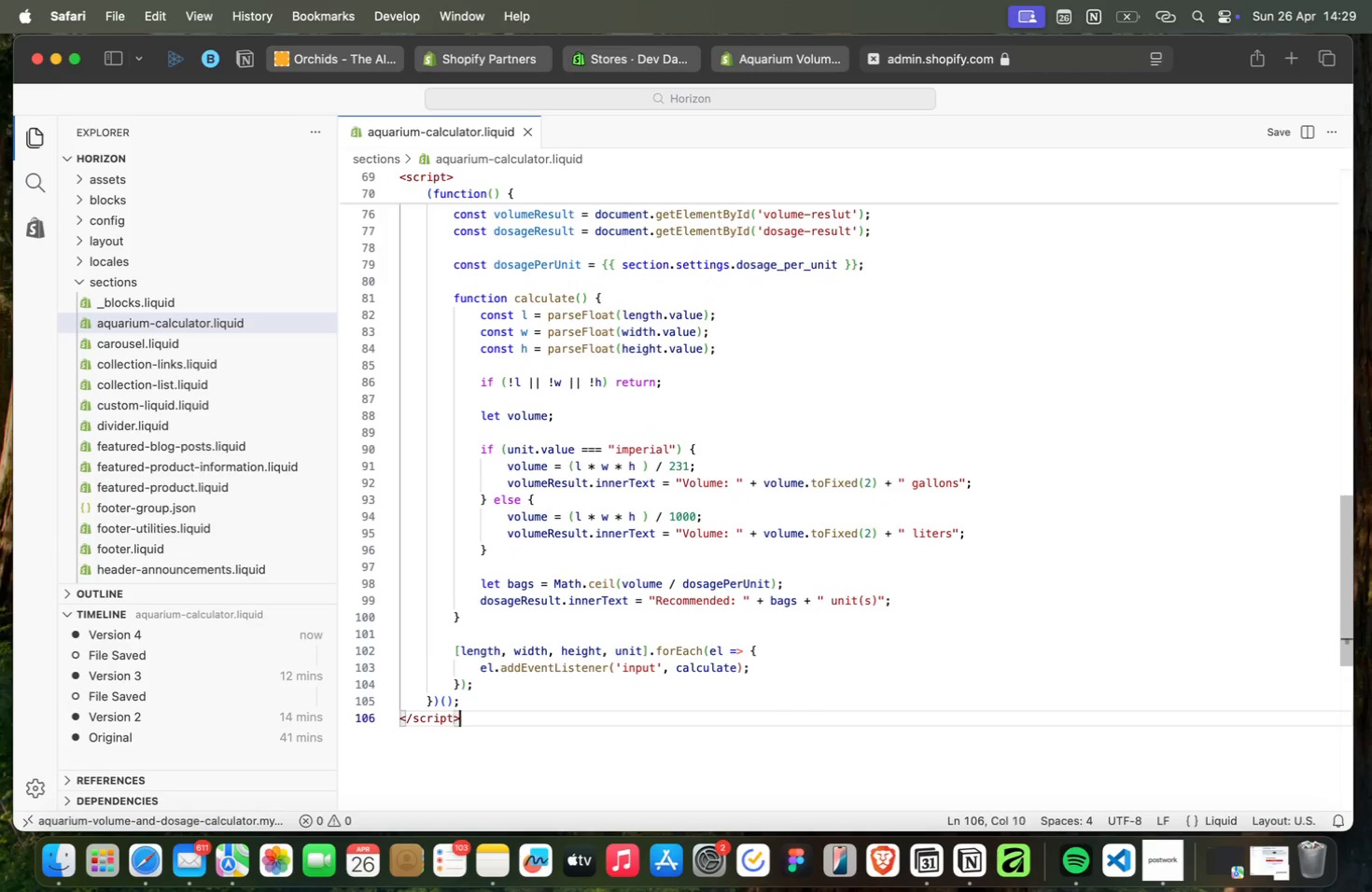 
key(ArrowDown)
 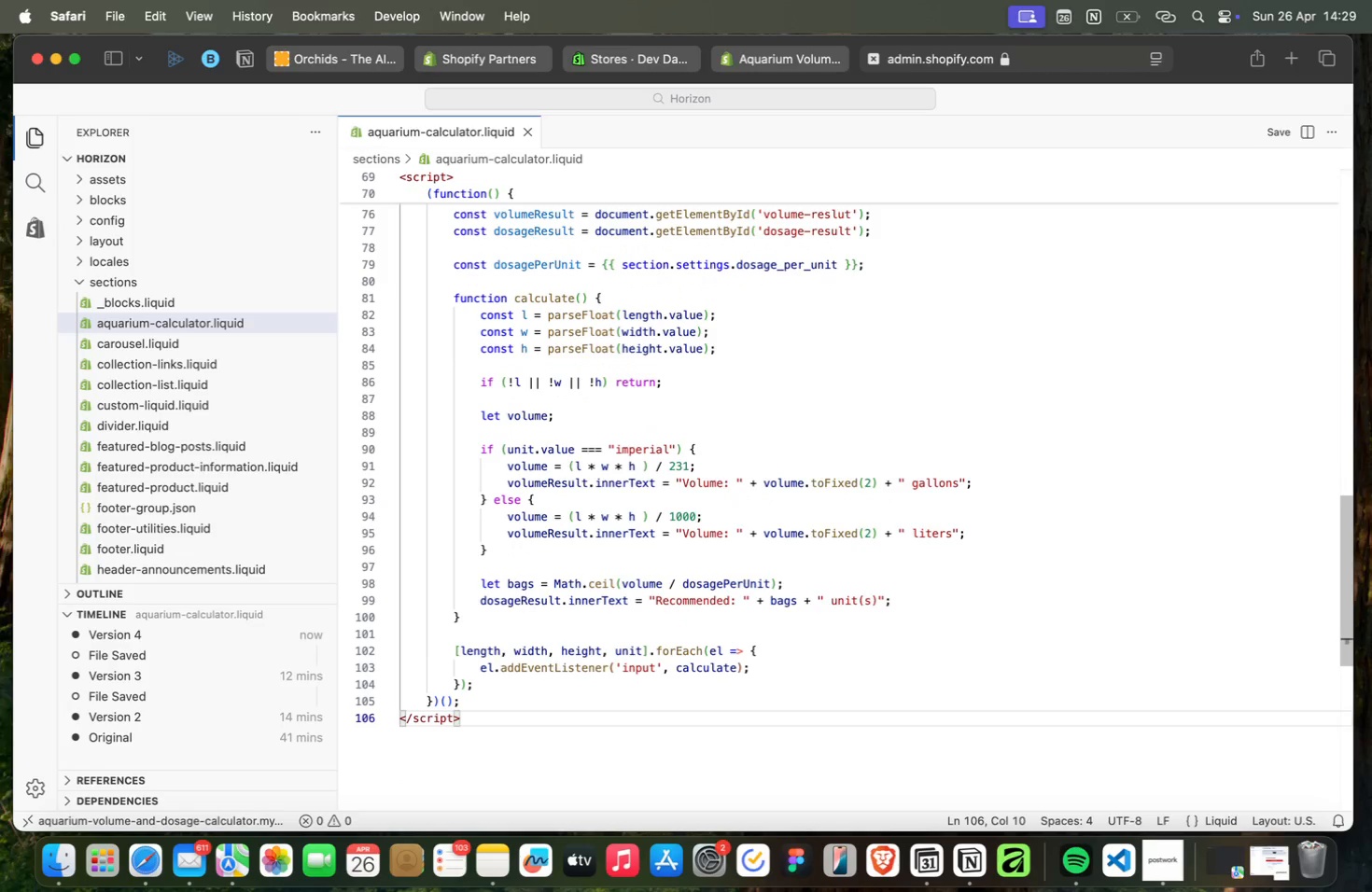 
key(ArrowDown)
 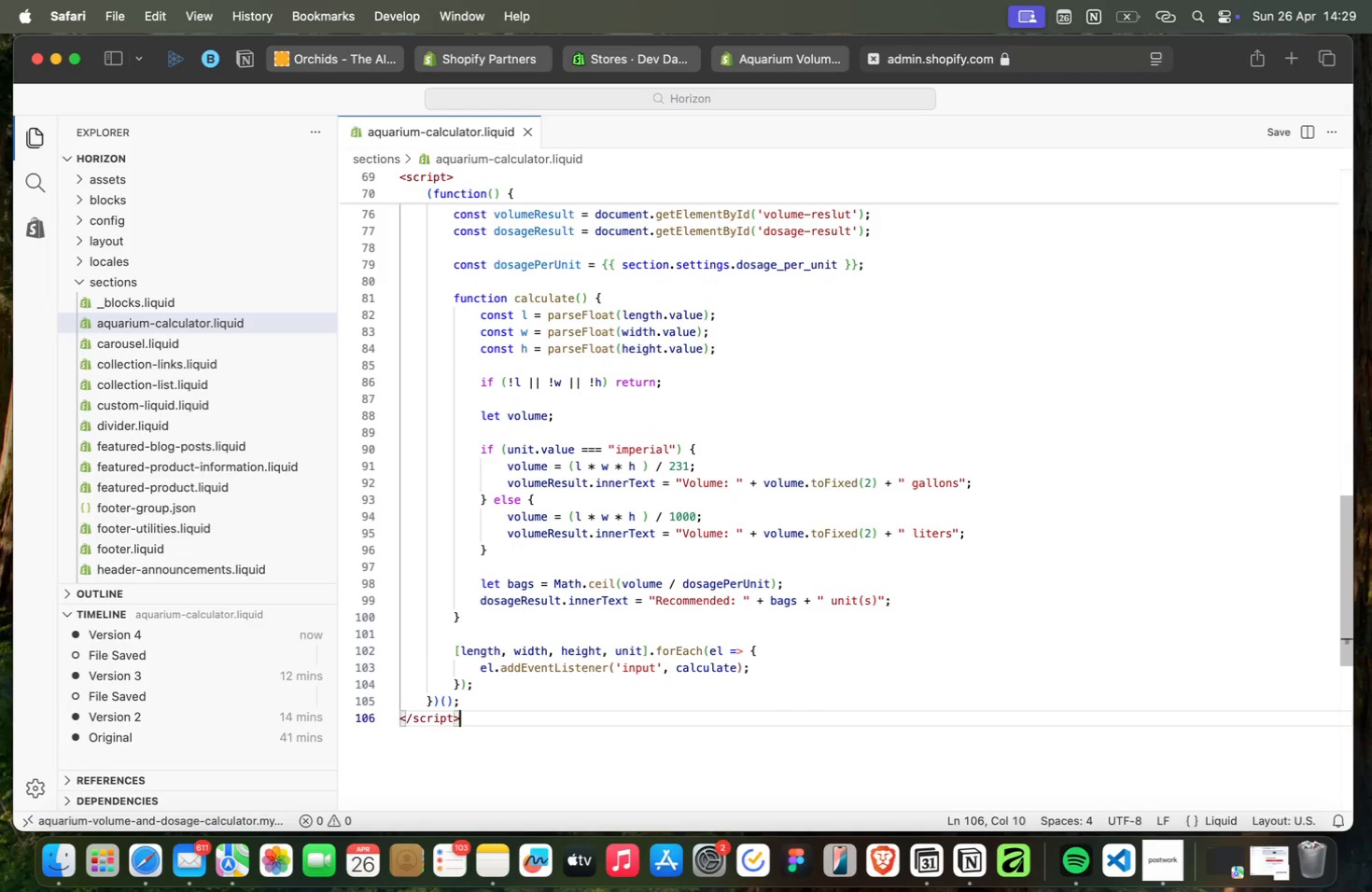 
key(ArrowDown)
 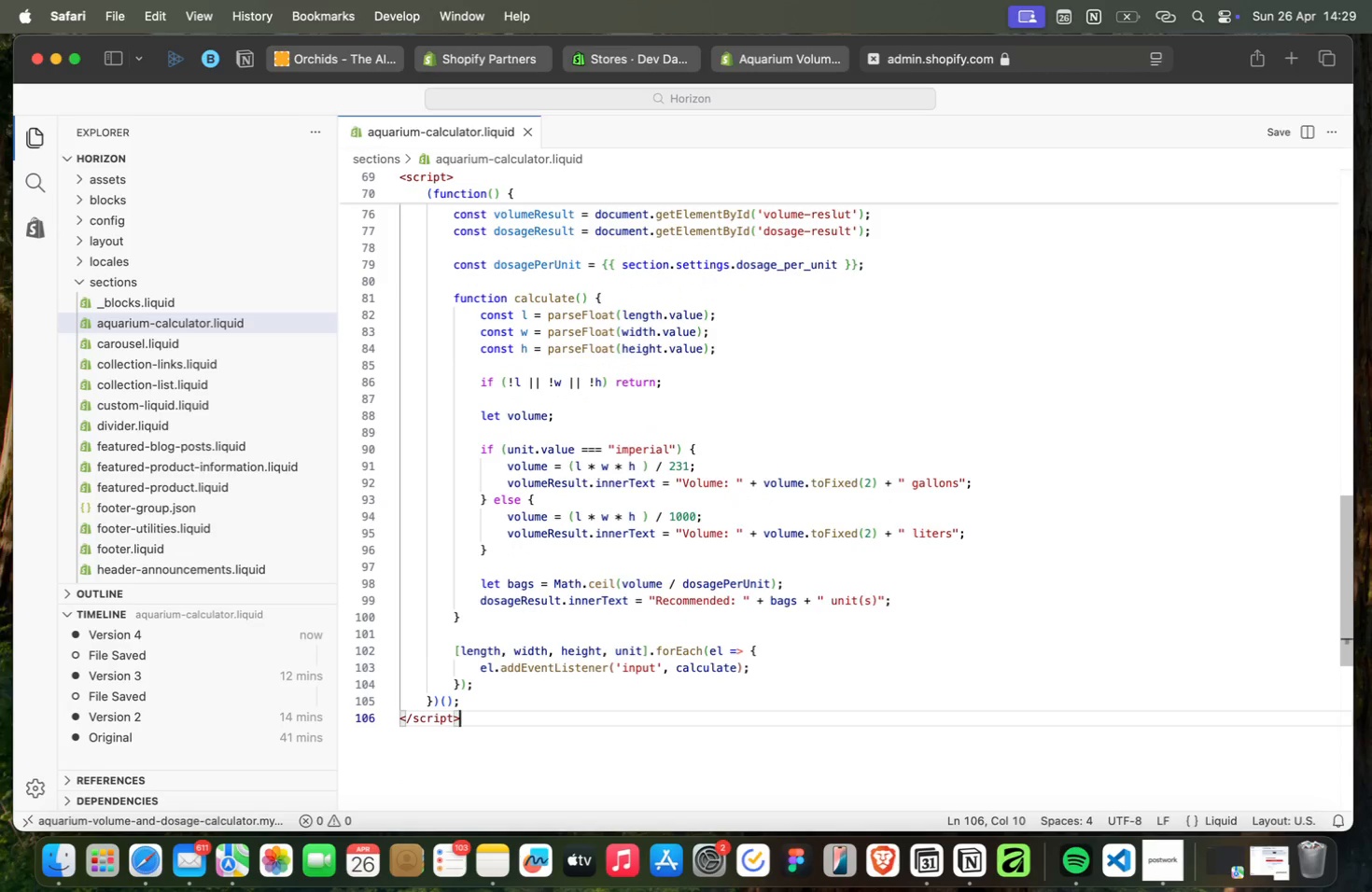 
key(ArrowDown)
 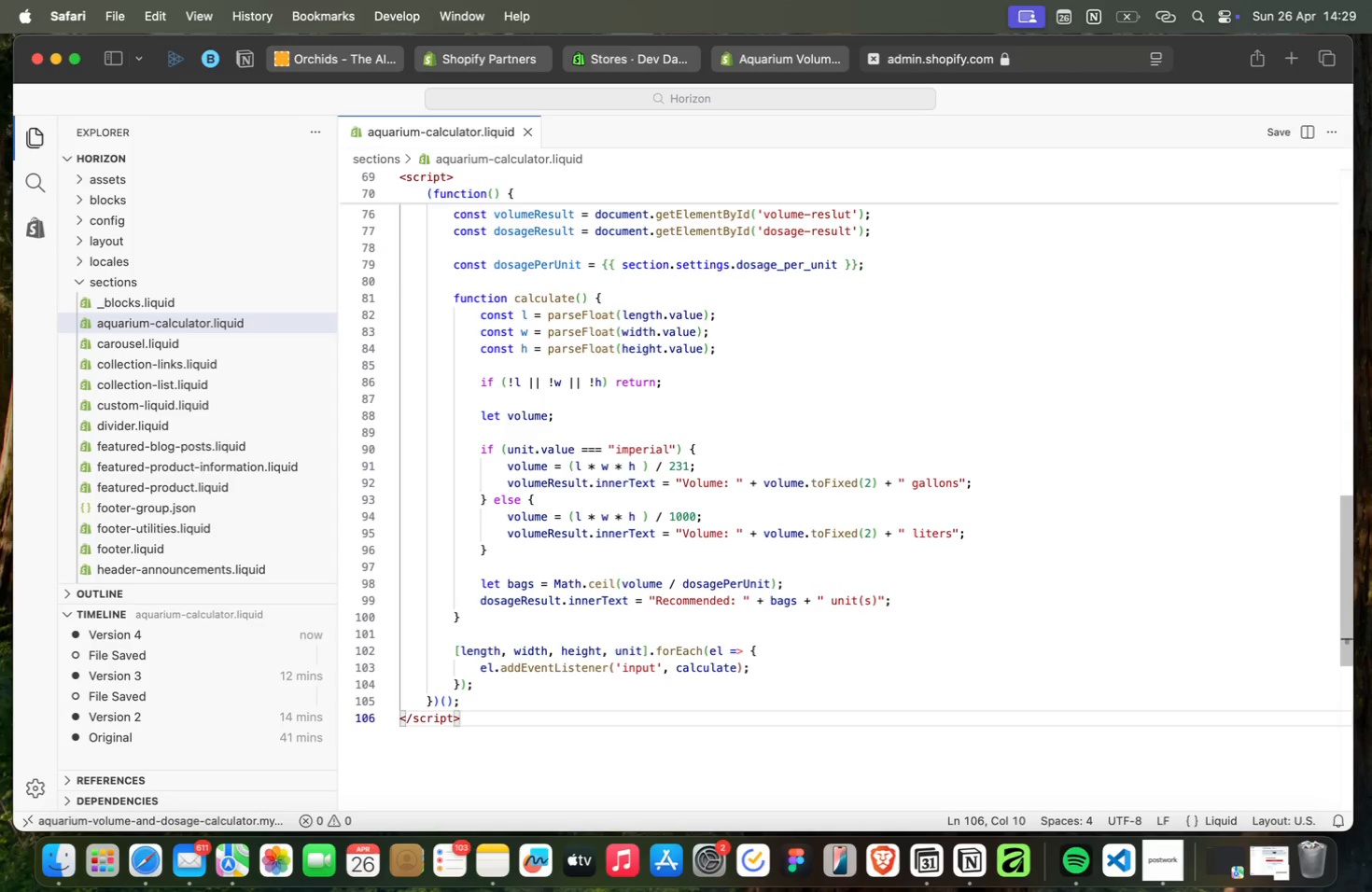 
key(ArrowDown)
 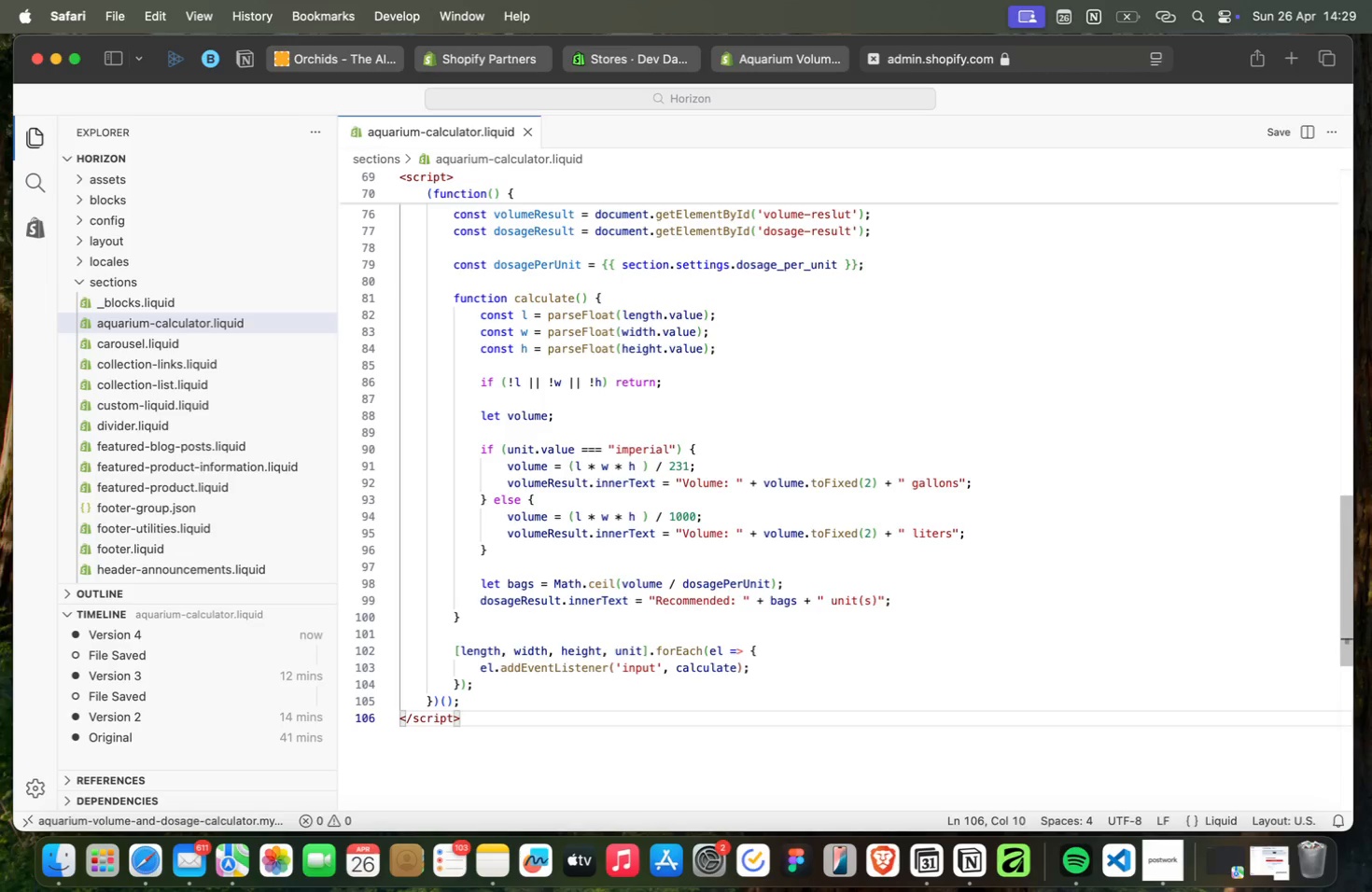 
wait(6.12)
 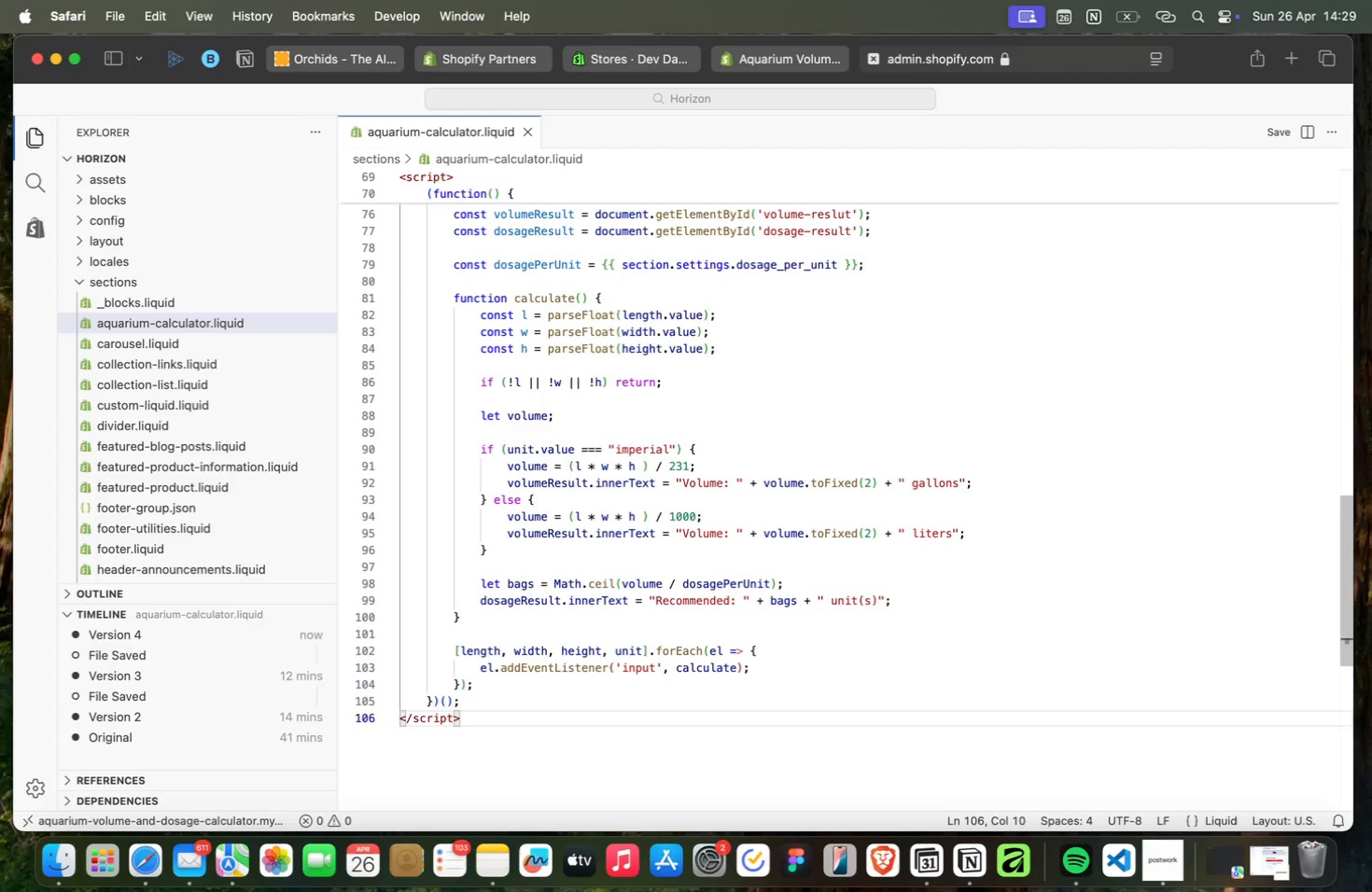 
key(ArrowDown)
 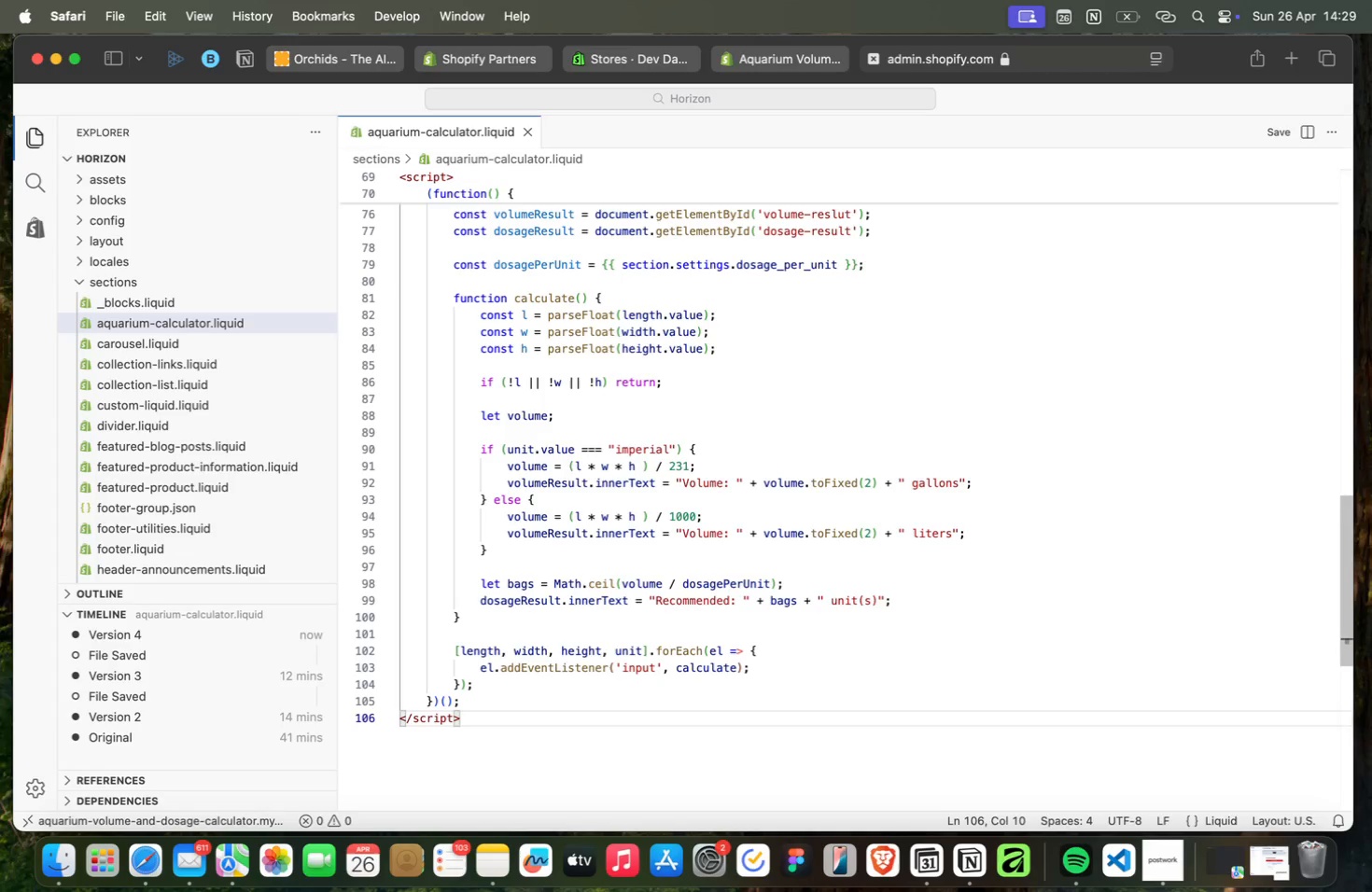 
key(ArrowDown)
 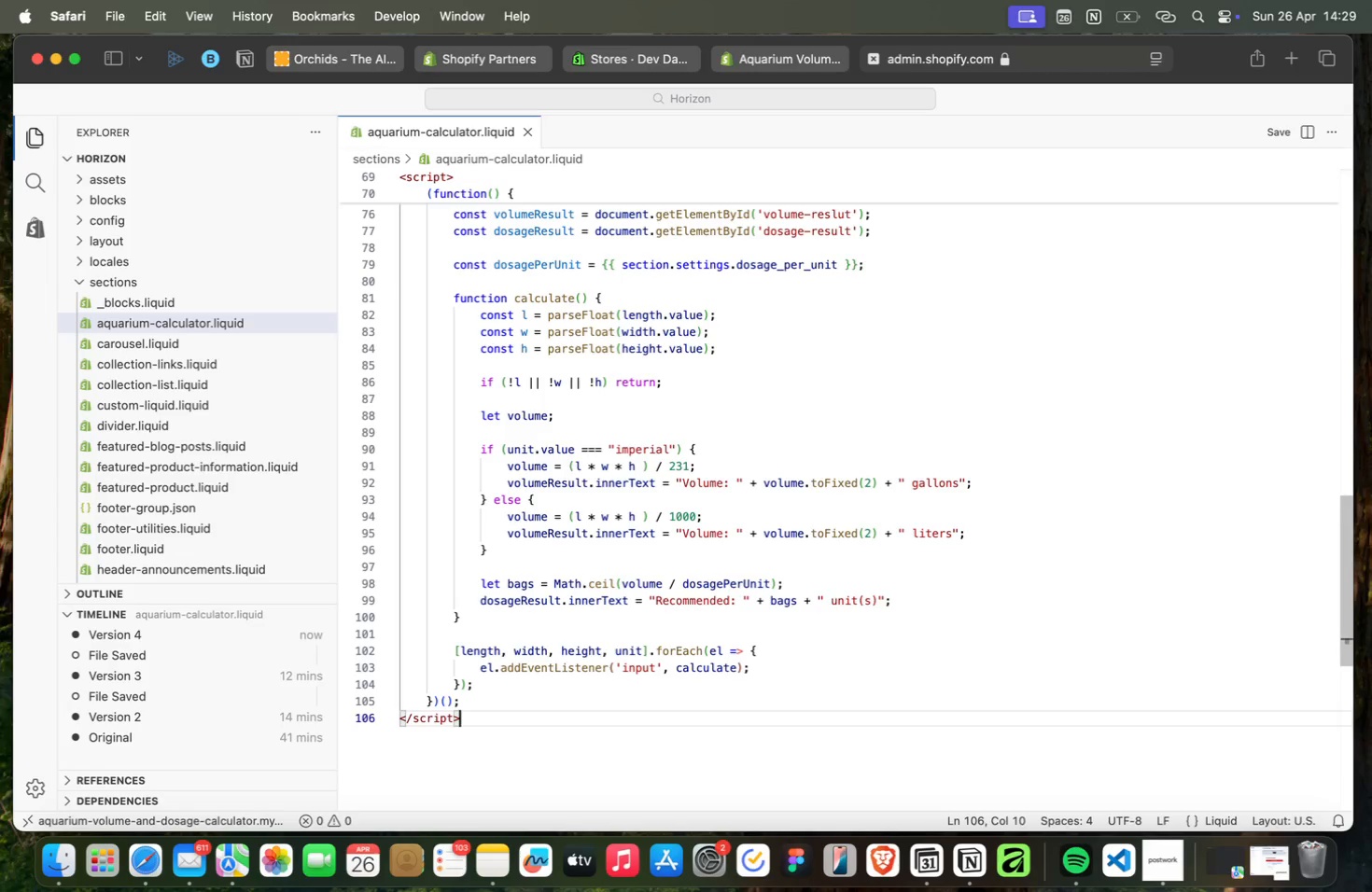 
key(ArrowDown)
 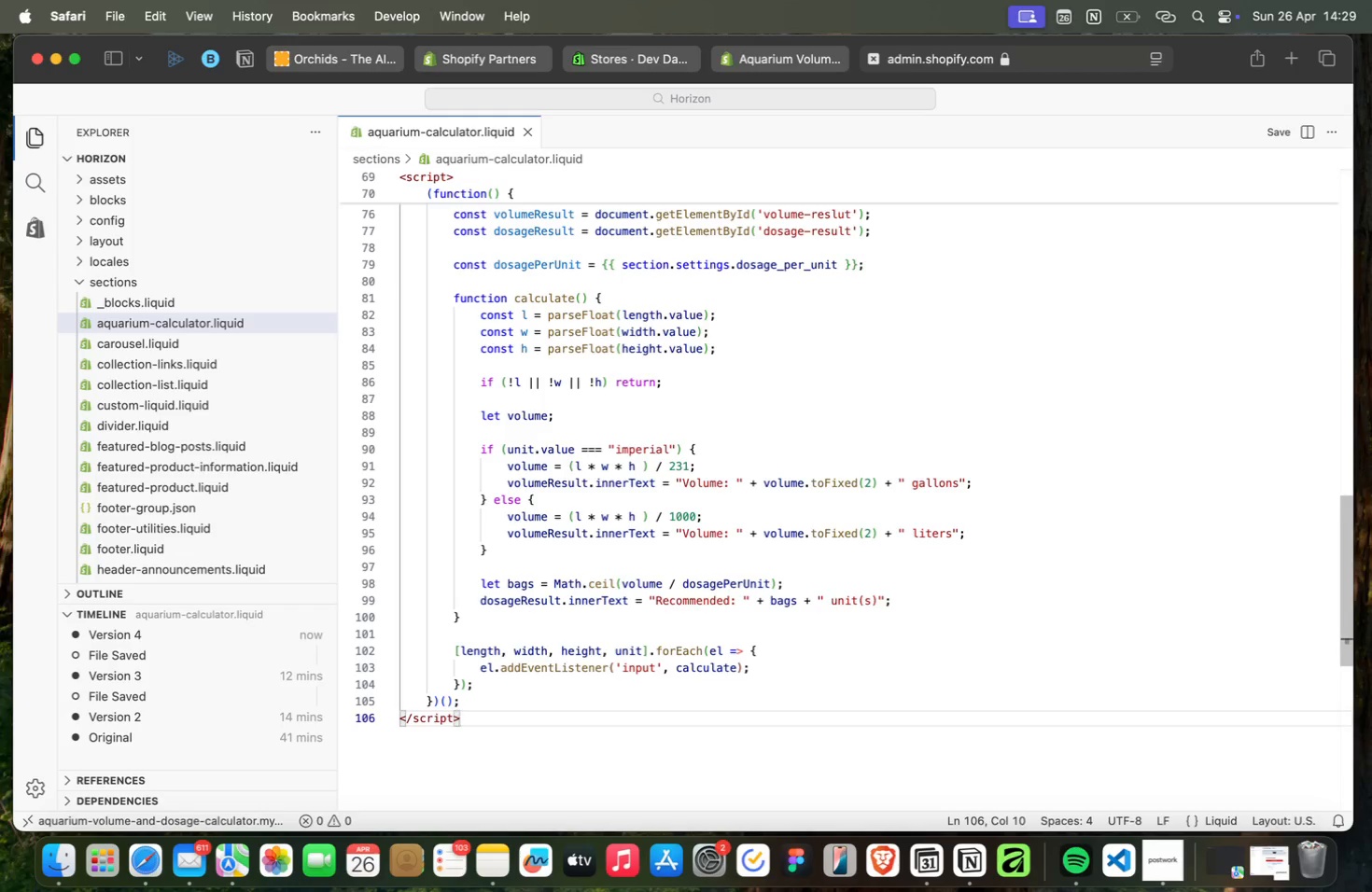 
wait(6.72)
 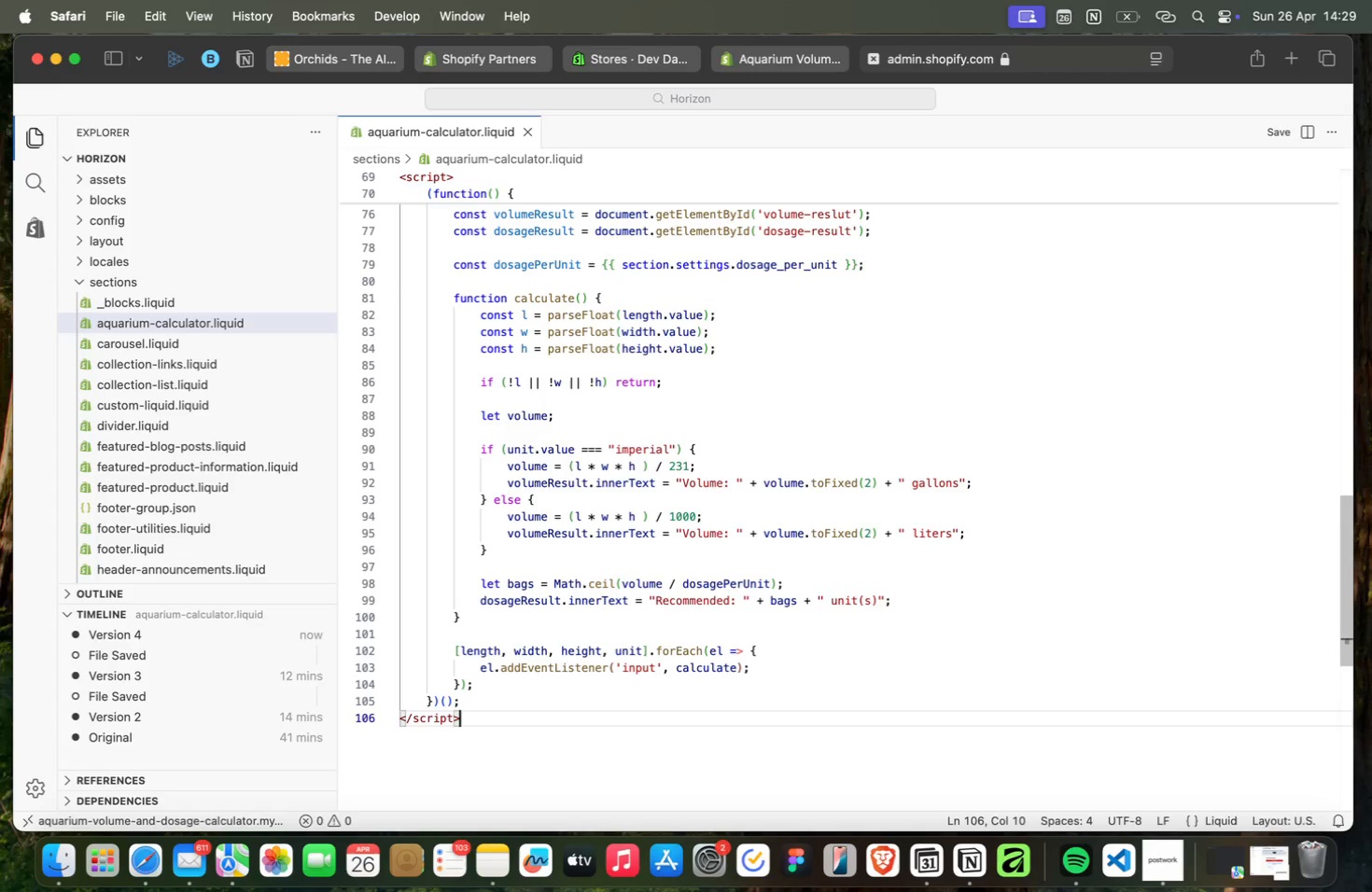 
key(ArrowDown)
 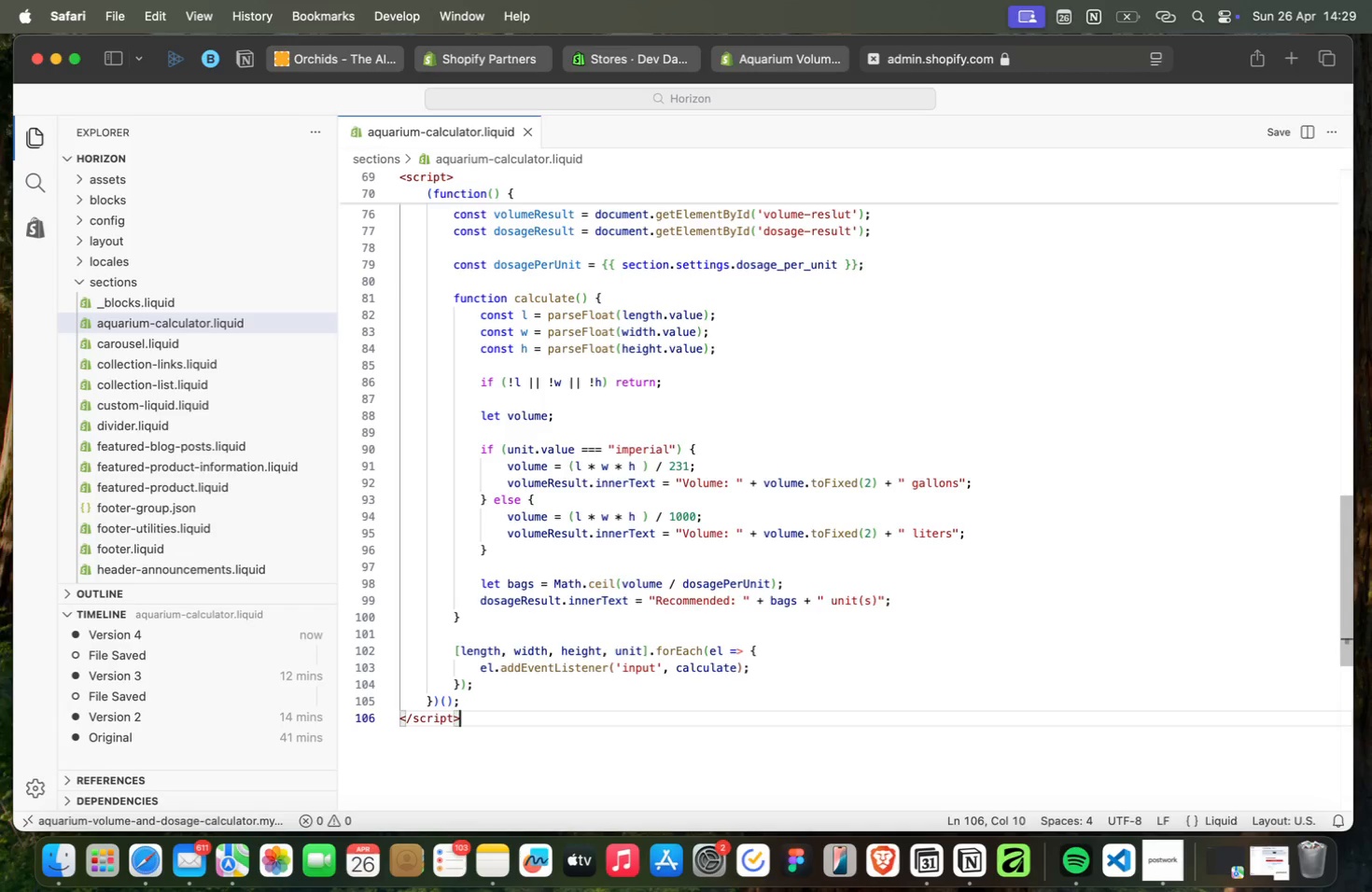 
wait(5.56)
 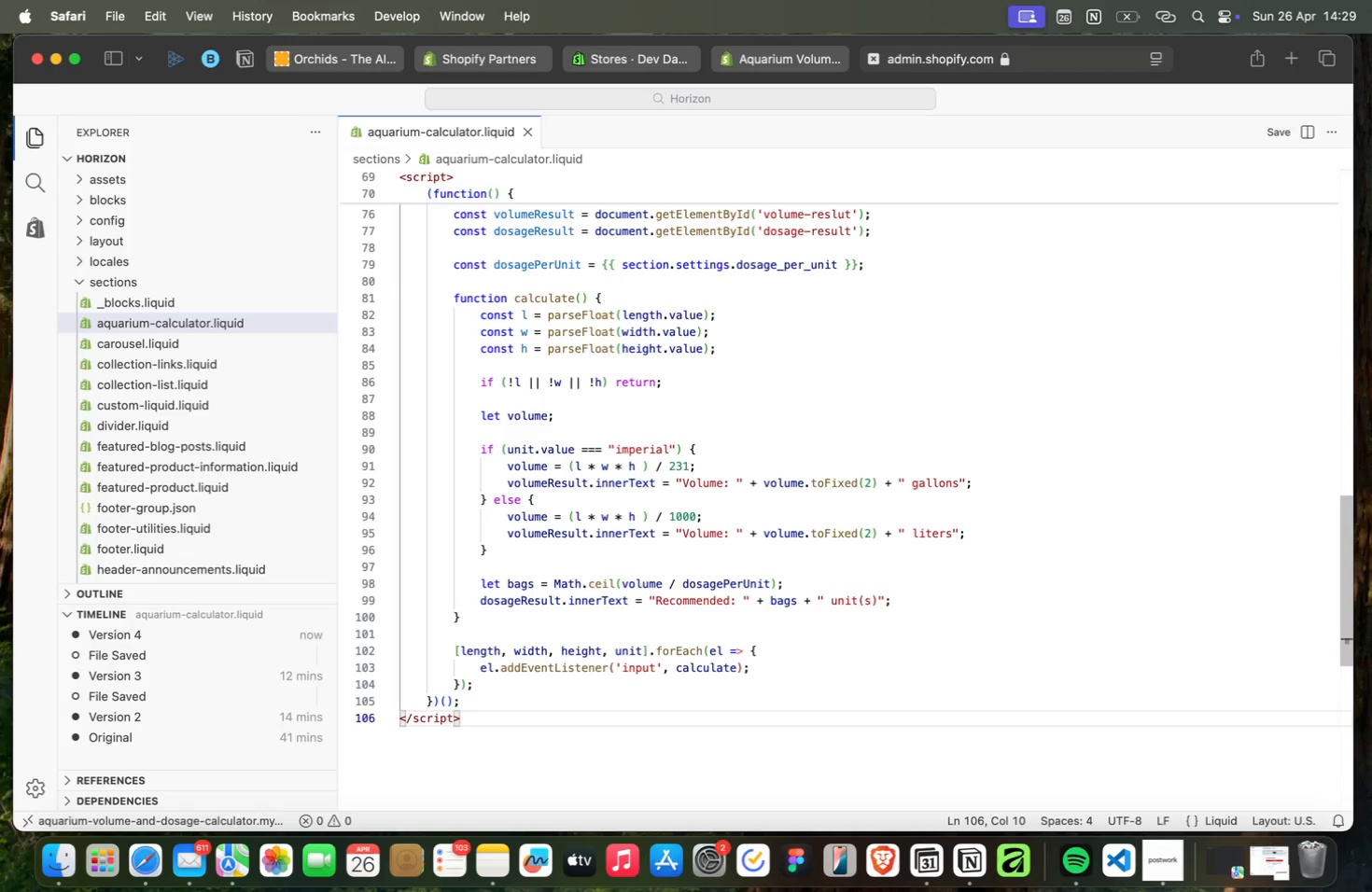 
key(ArrowDown)
 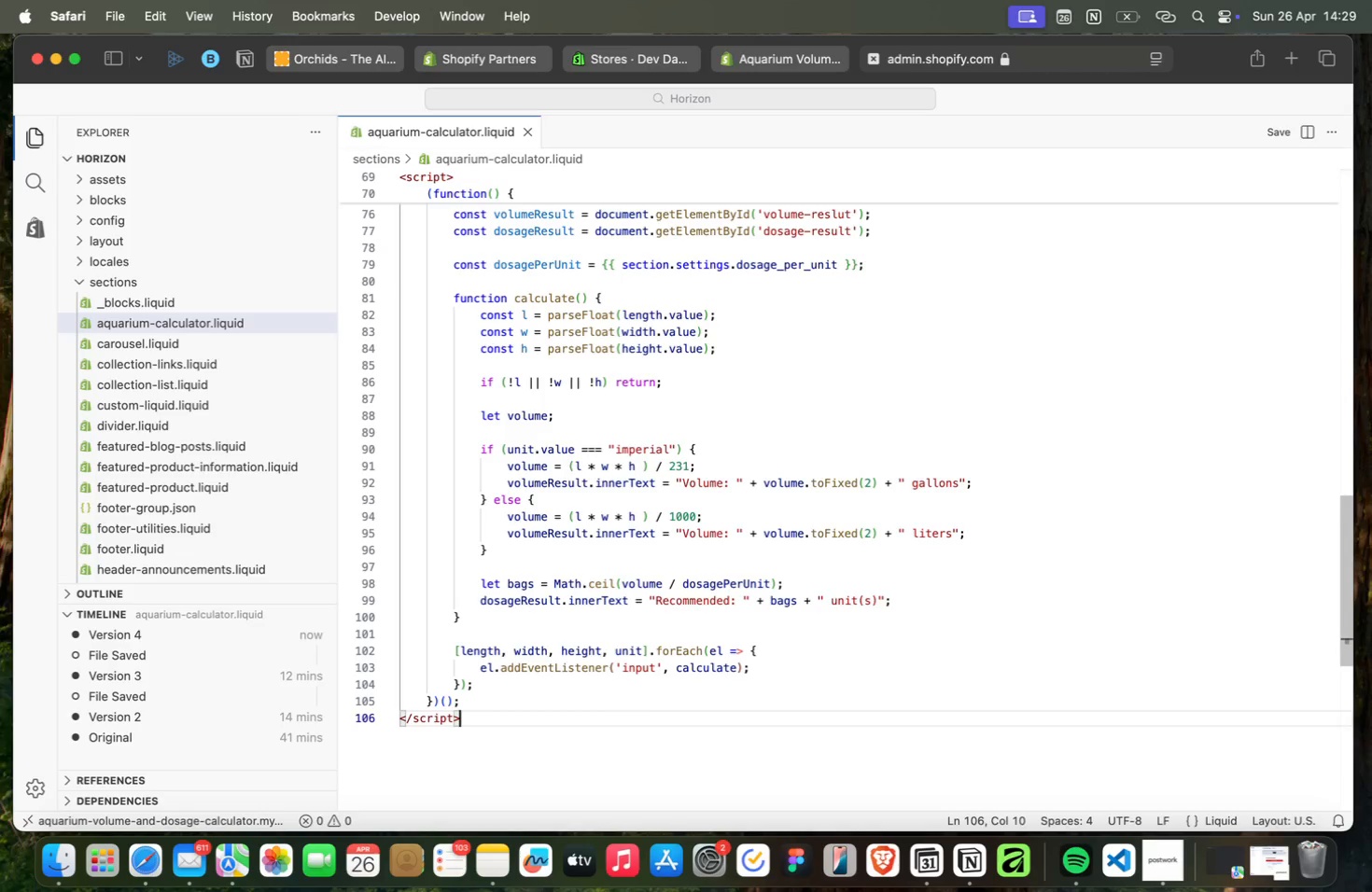 
wait(6.1)
 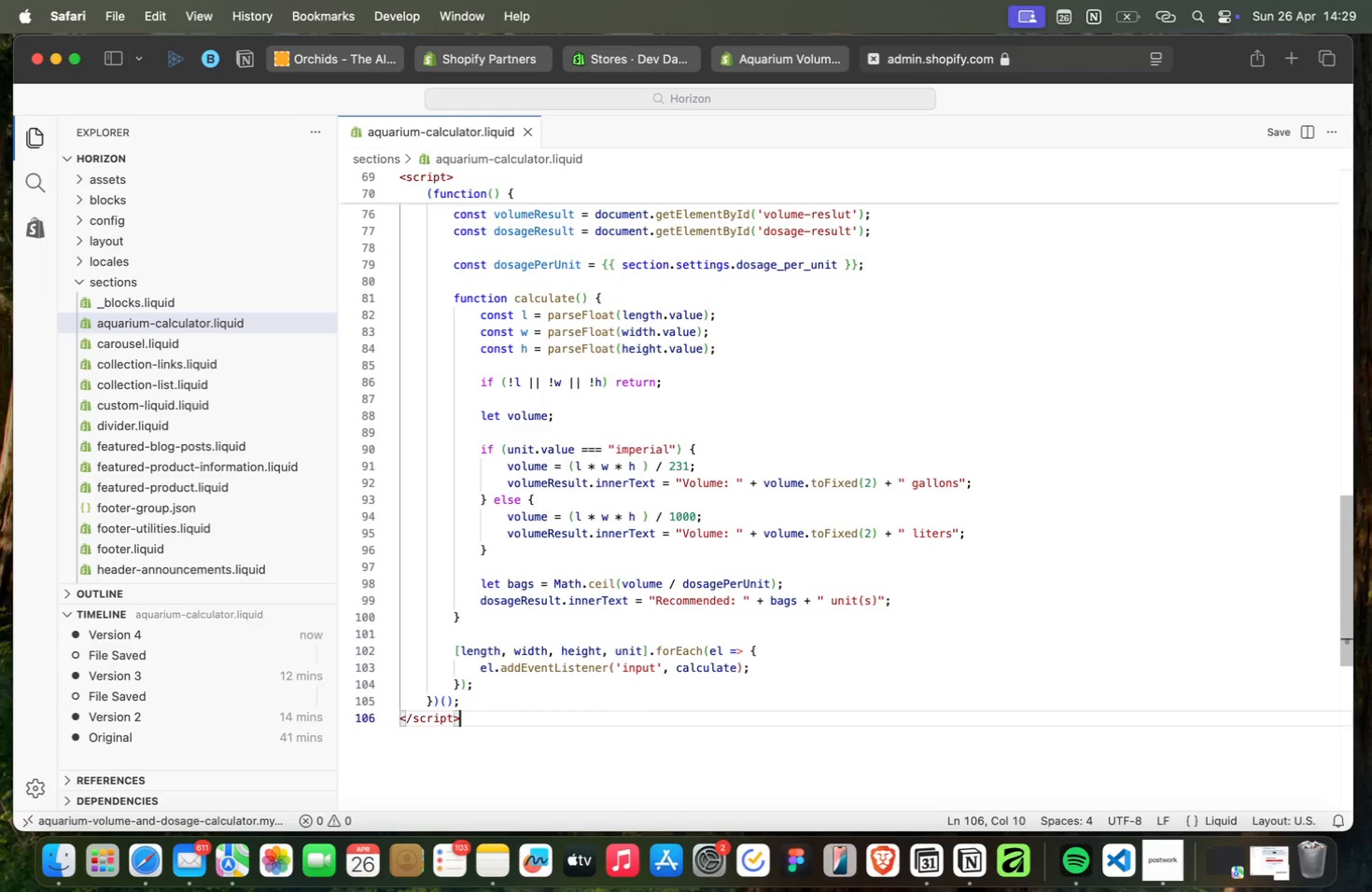 
key(ArrowUp)
 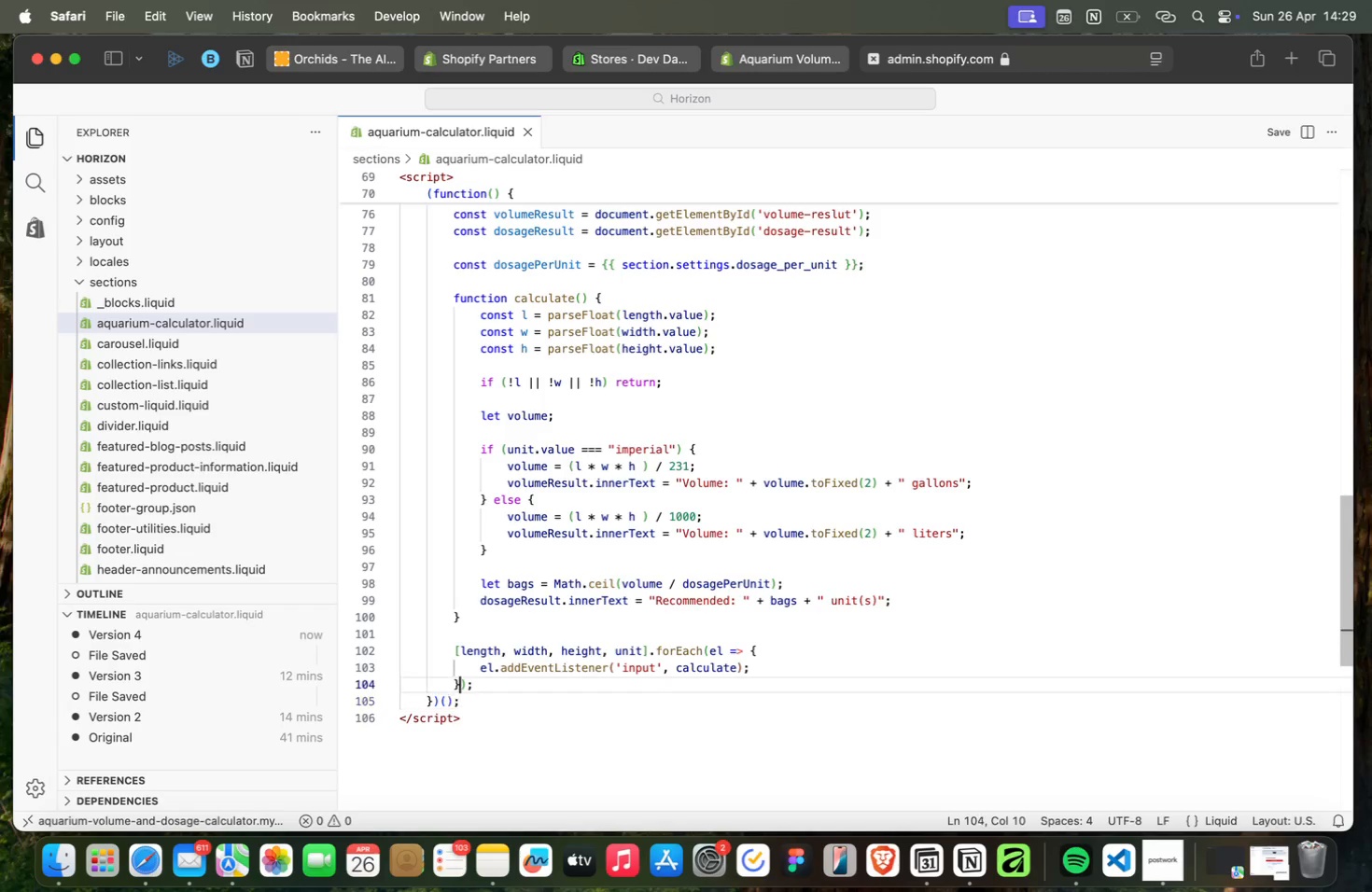 
key(ArrowUp)
 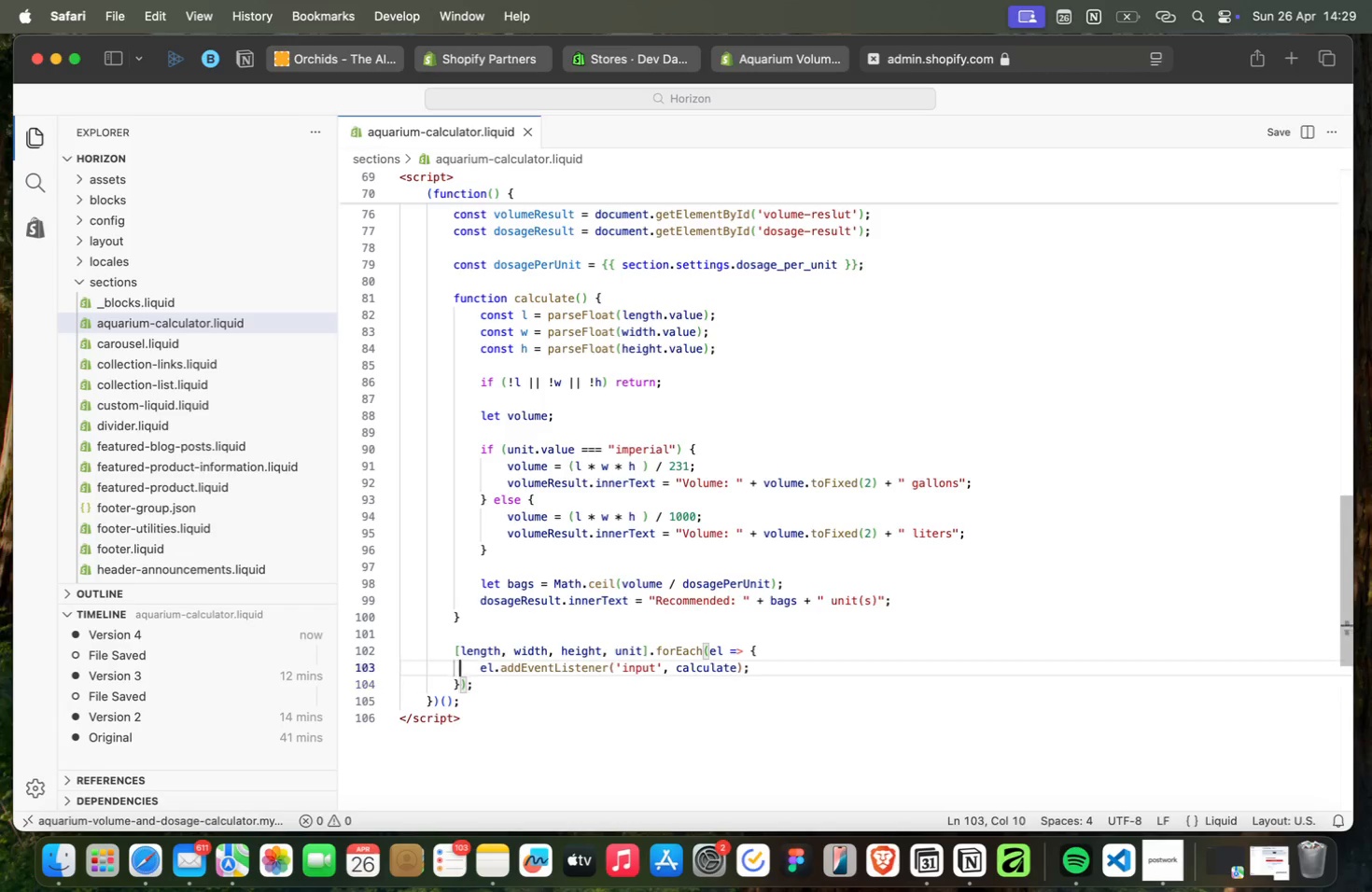 
key(ArrowUp)
 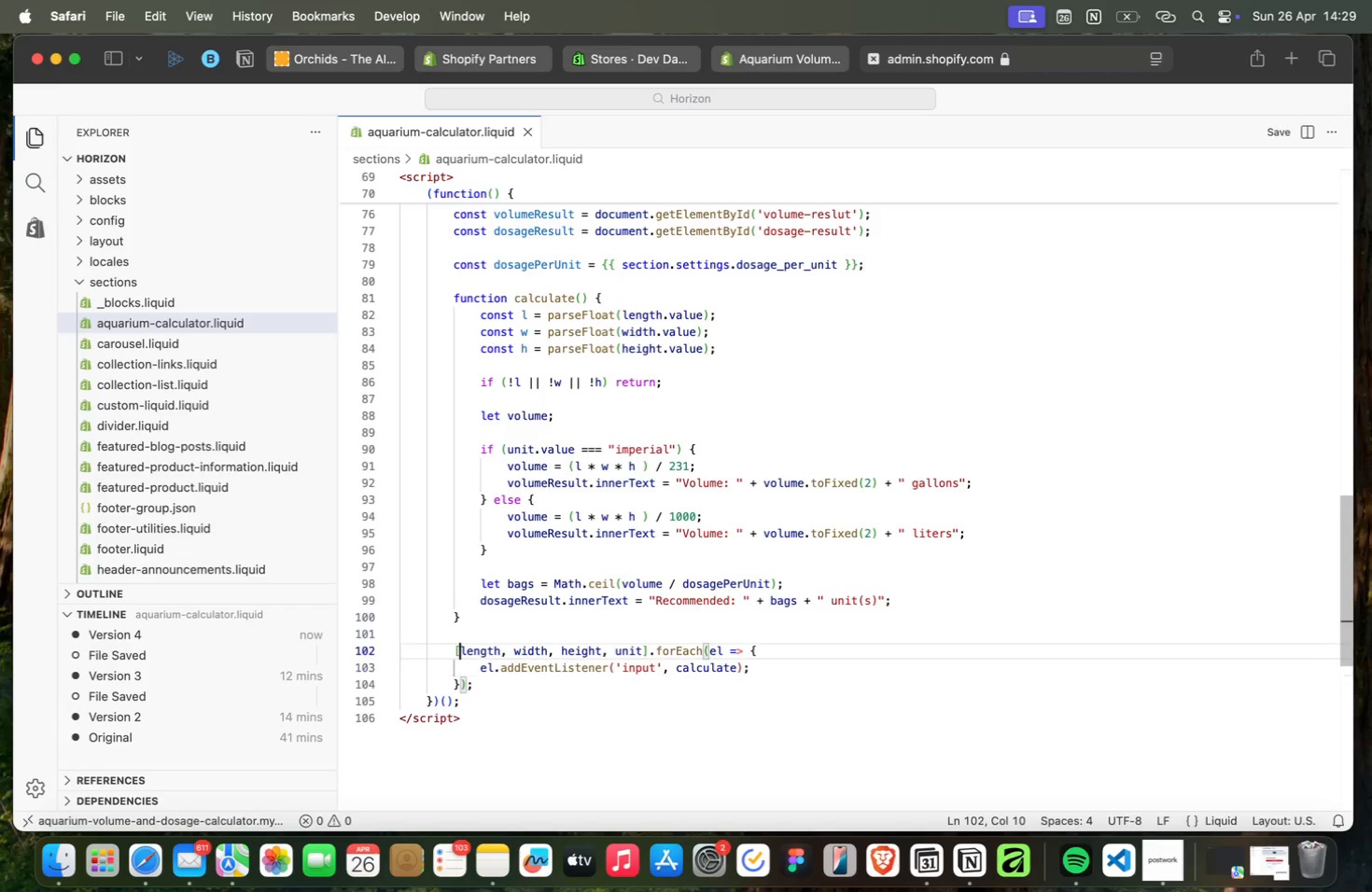 
key(ArrowUp)
 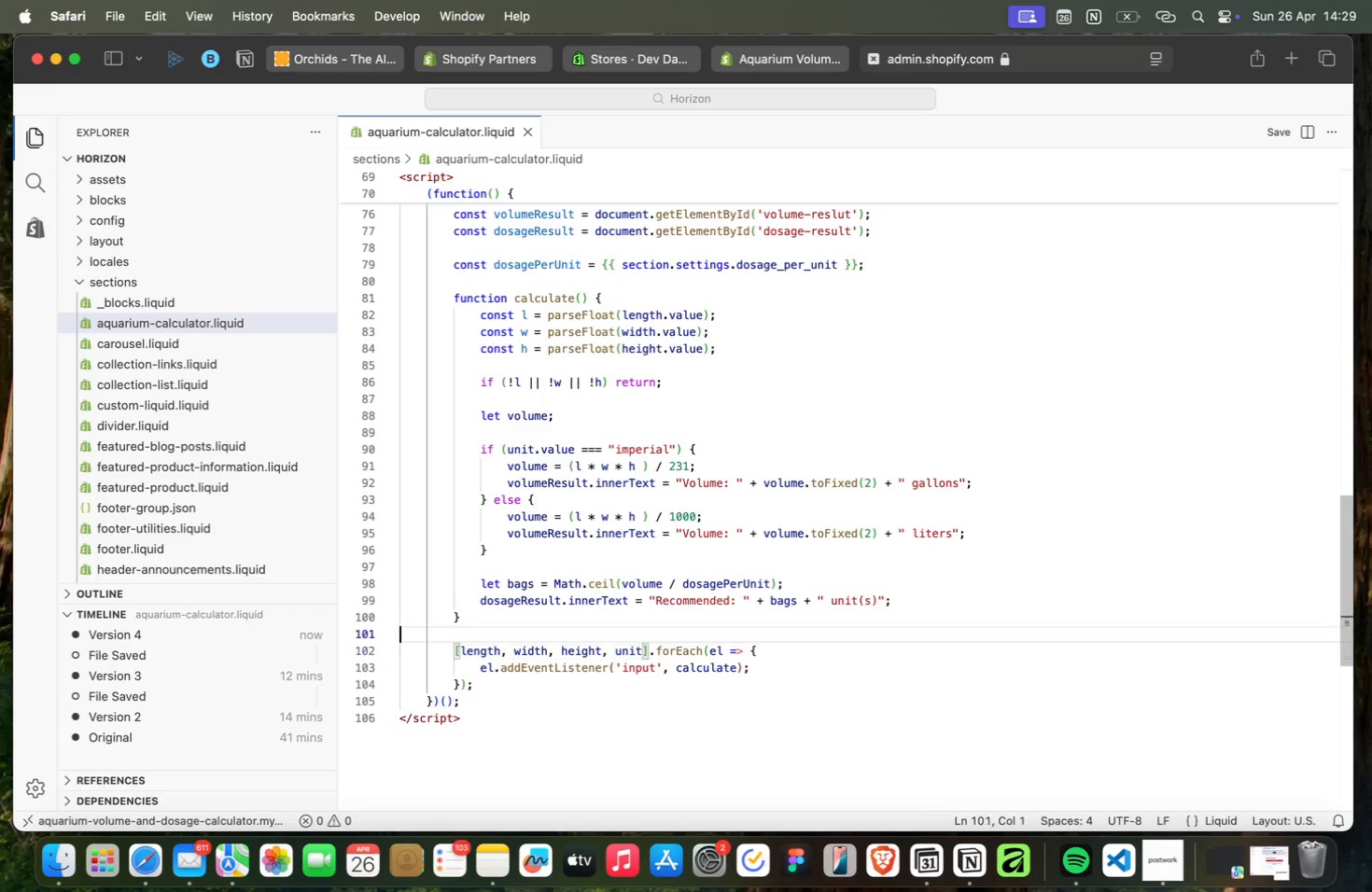 
key(ArrowUp)
 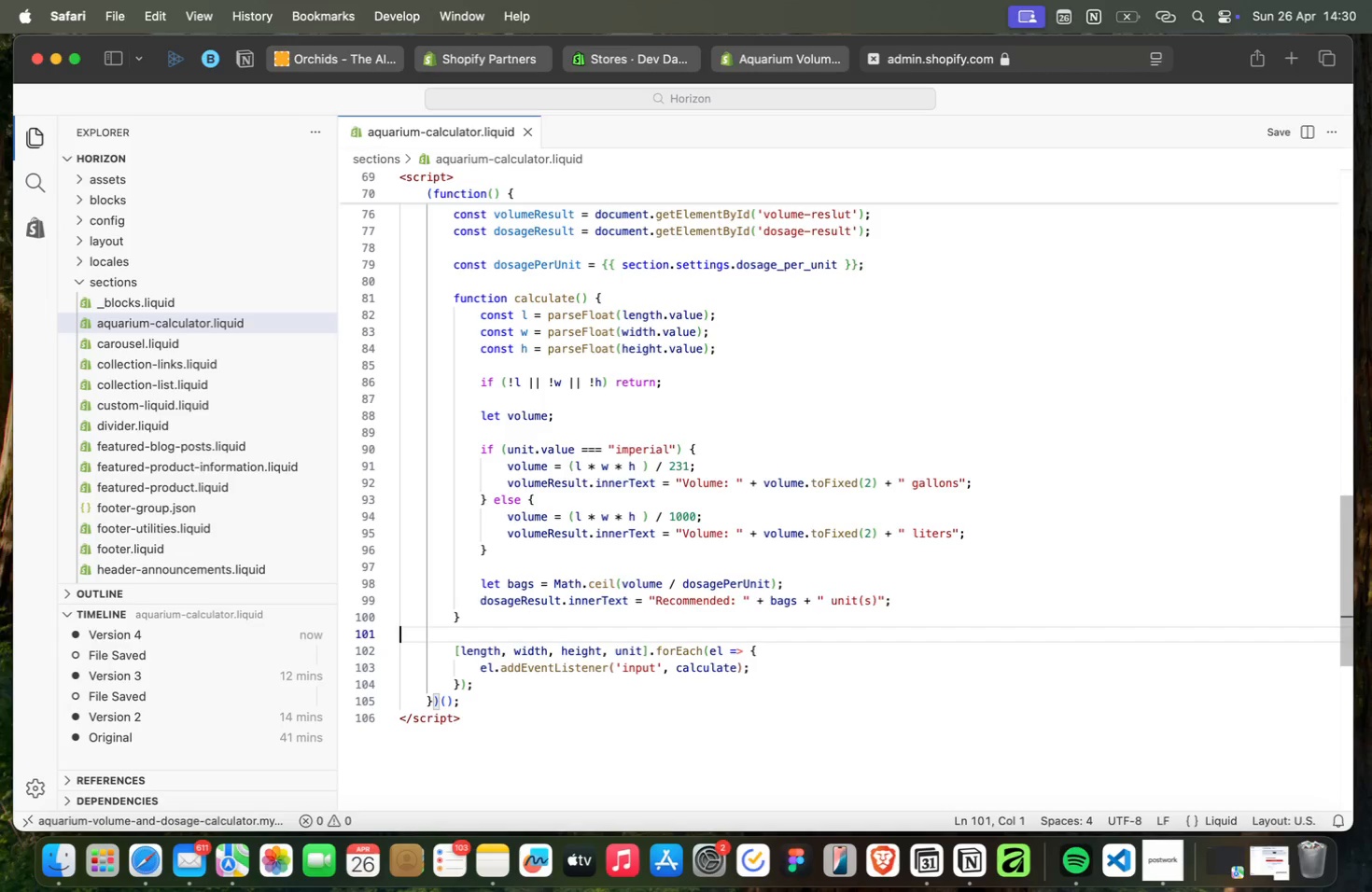 
wait(23.31)
 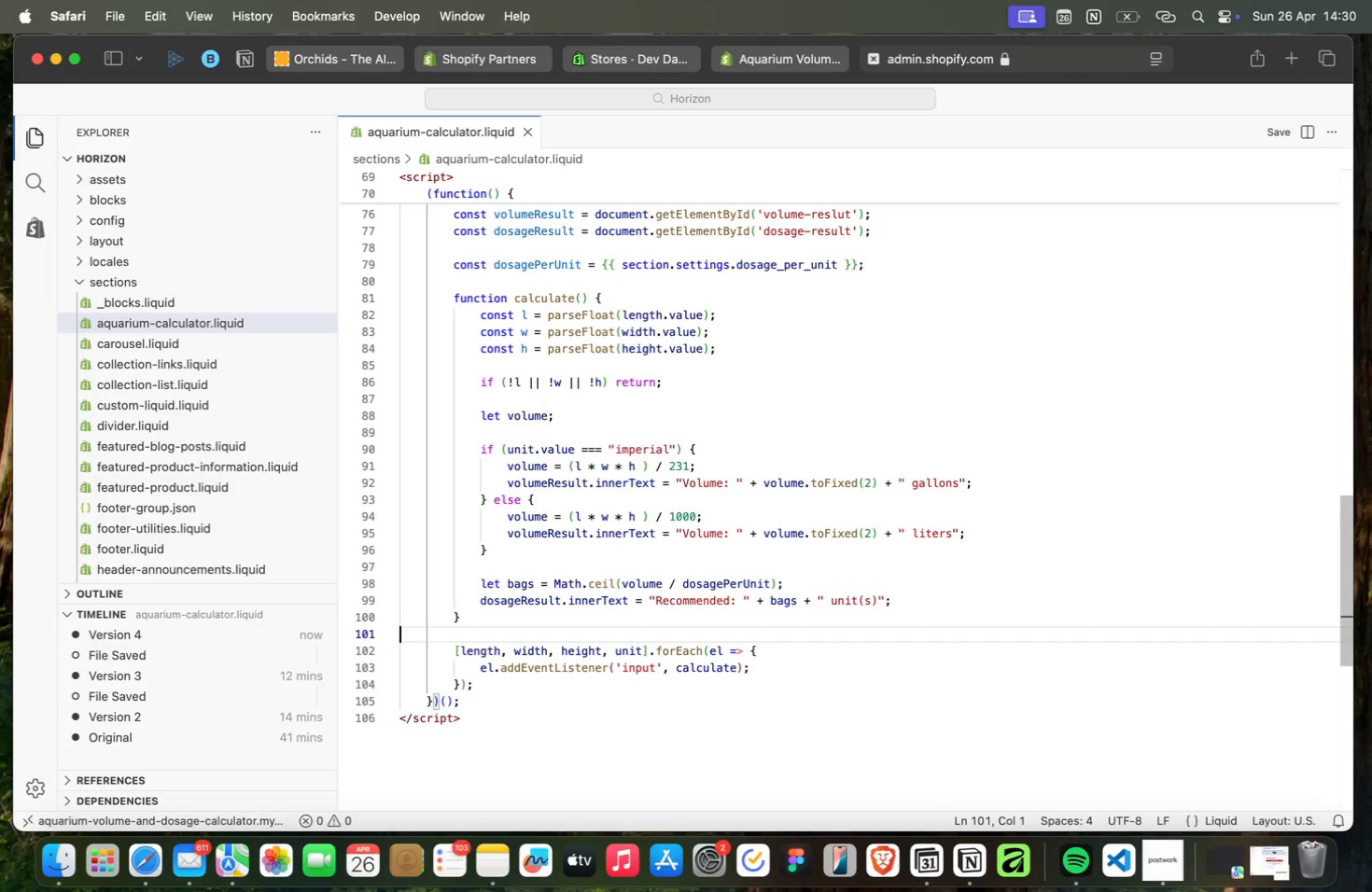 
key(ArrowUp)
 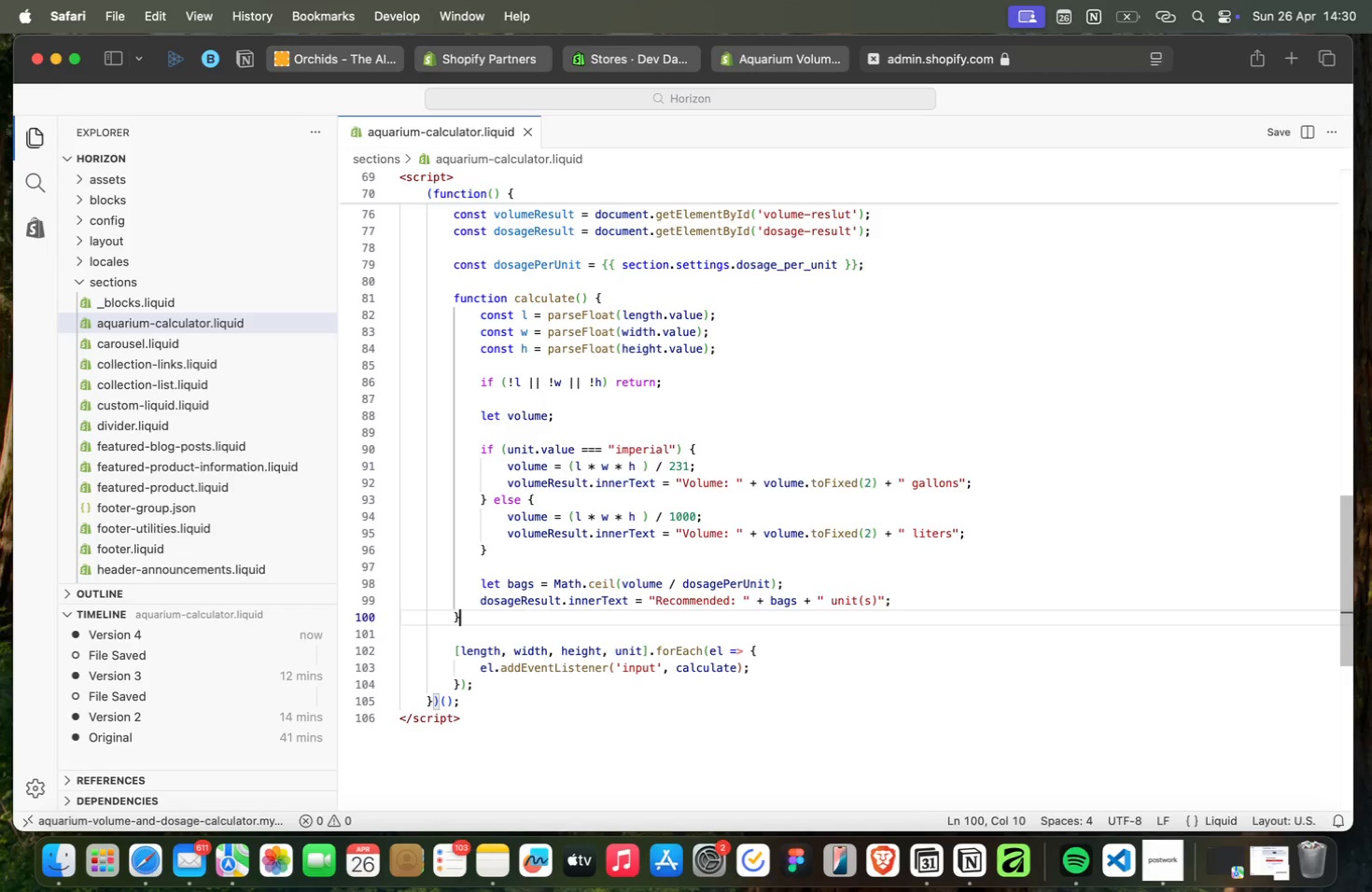 
key(ArrowUp)
 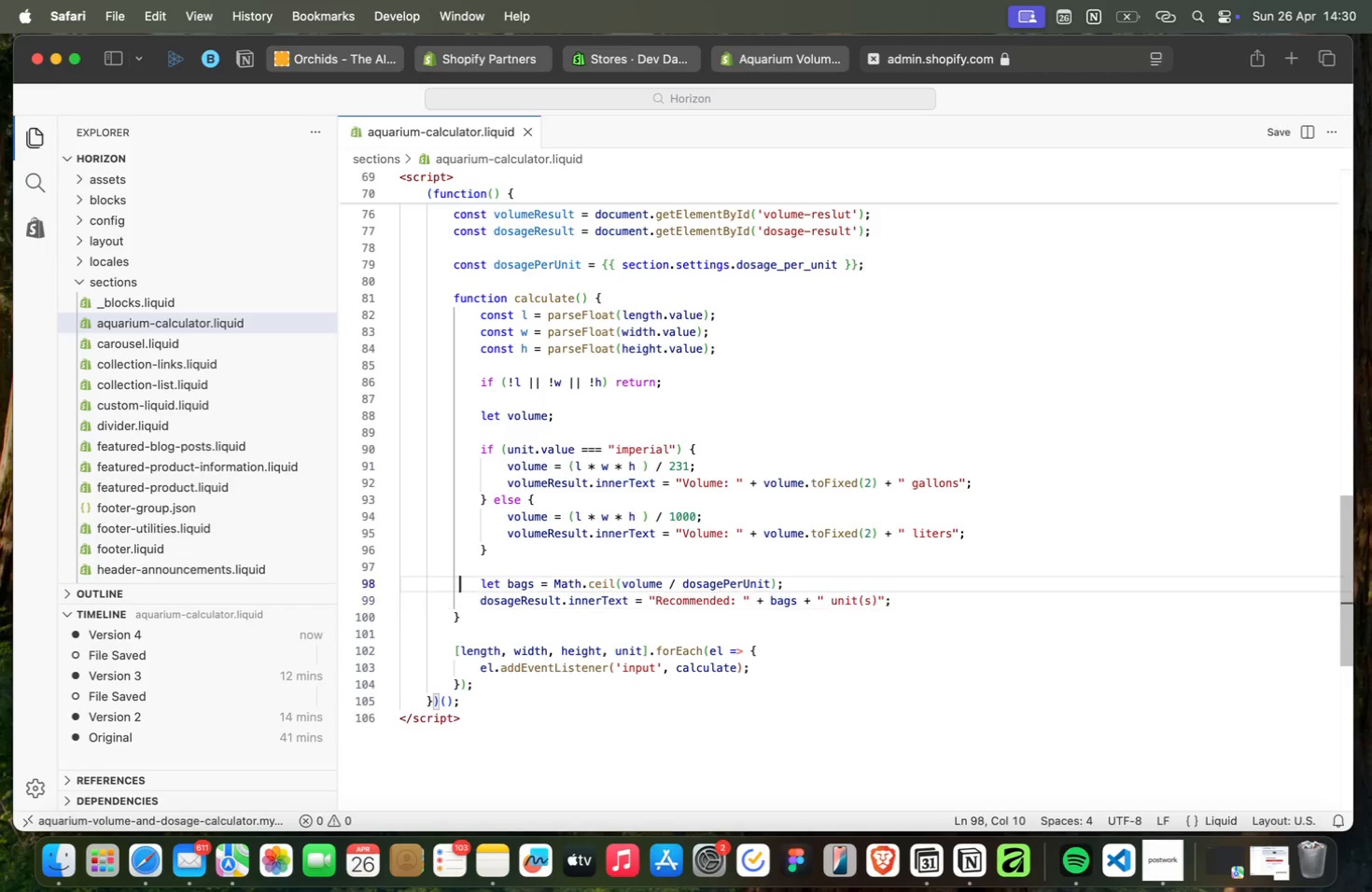 
key(ArrowUp)
 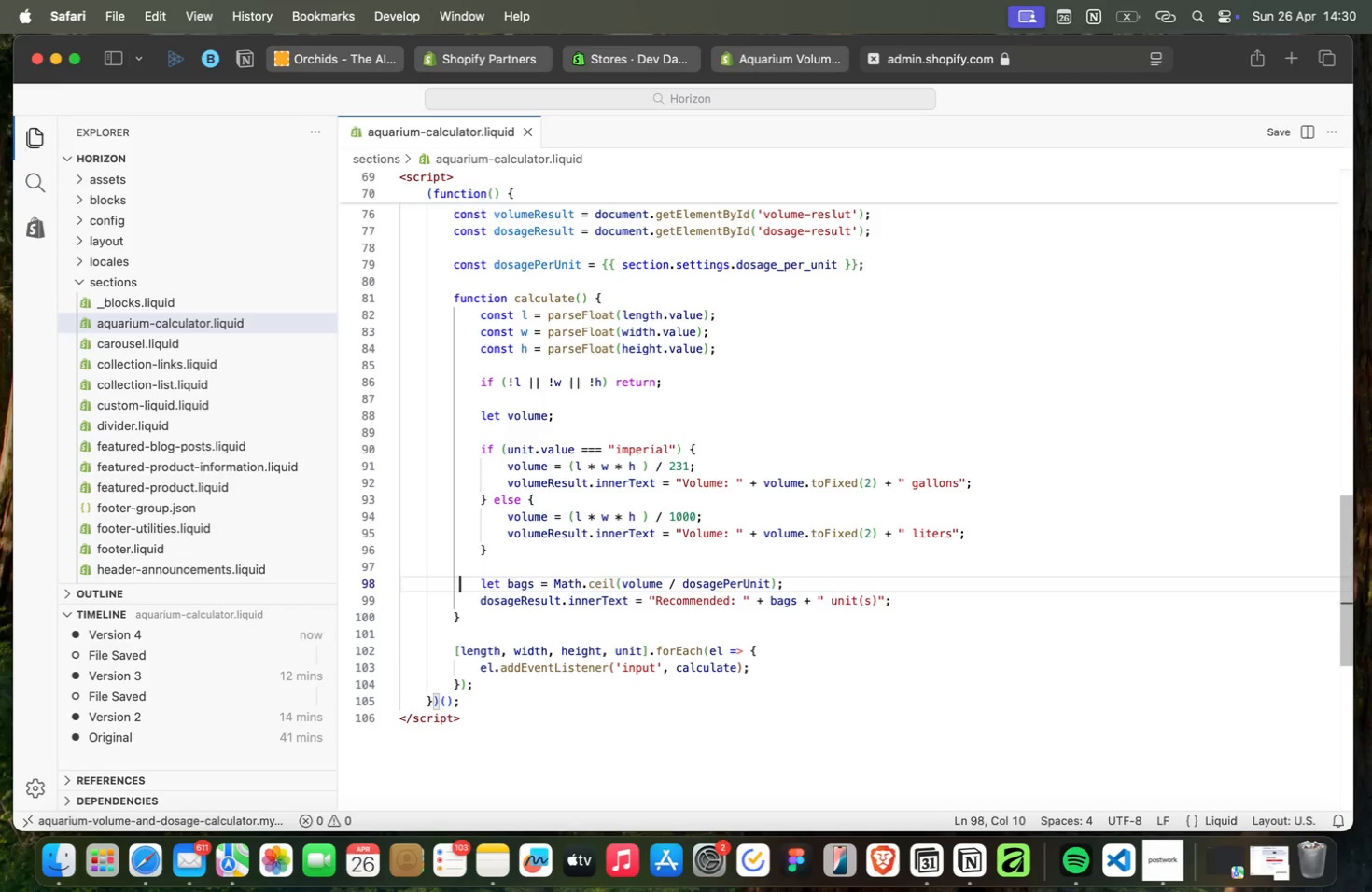 
key(ArrowUp)
 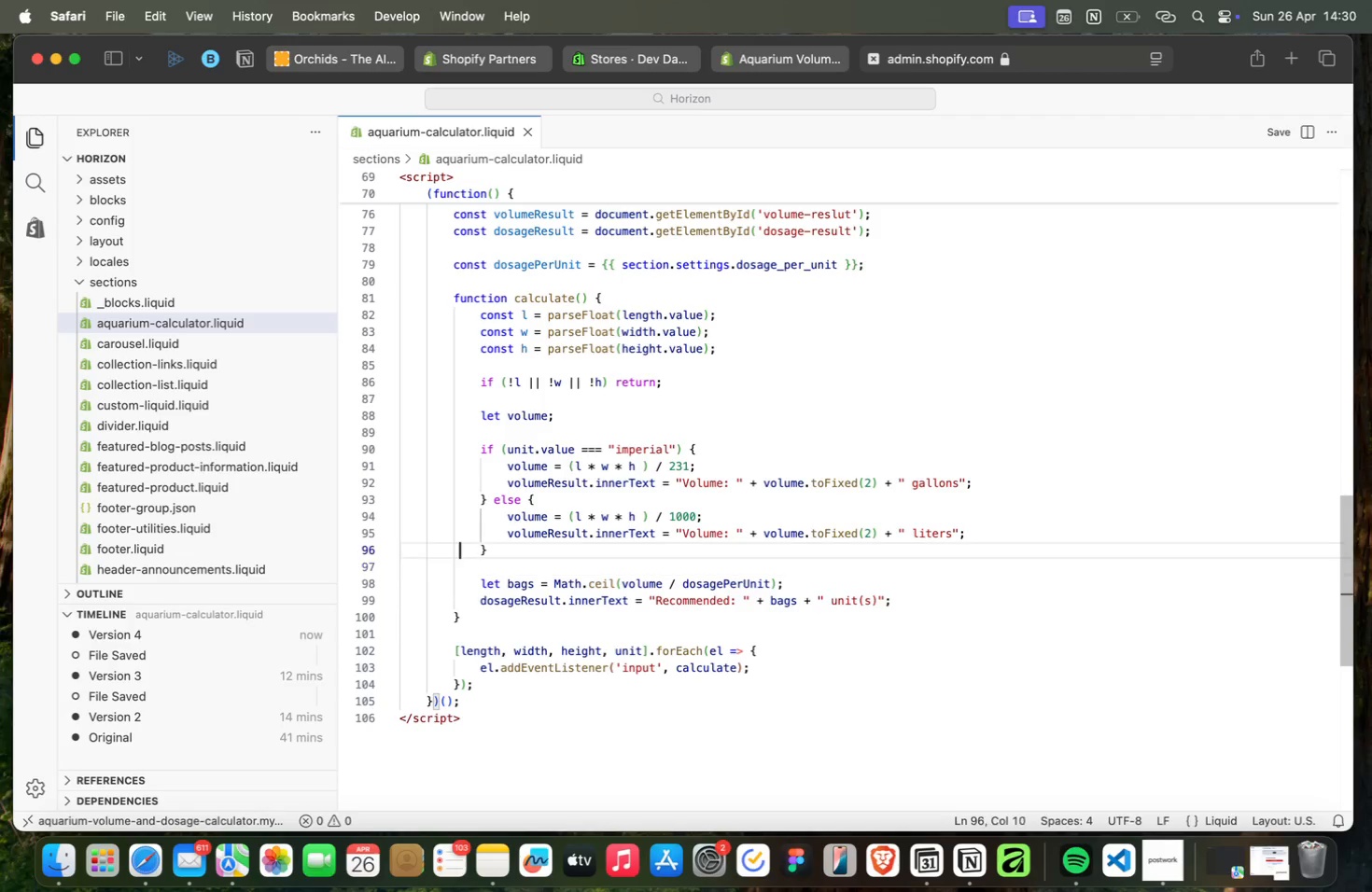 
key(ArrowUp)
 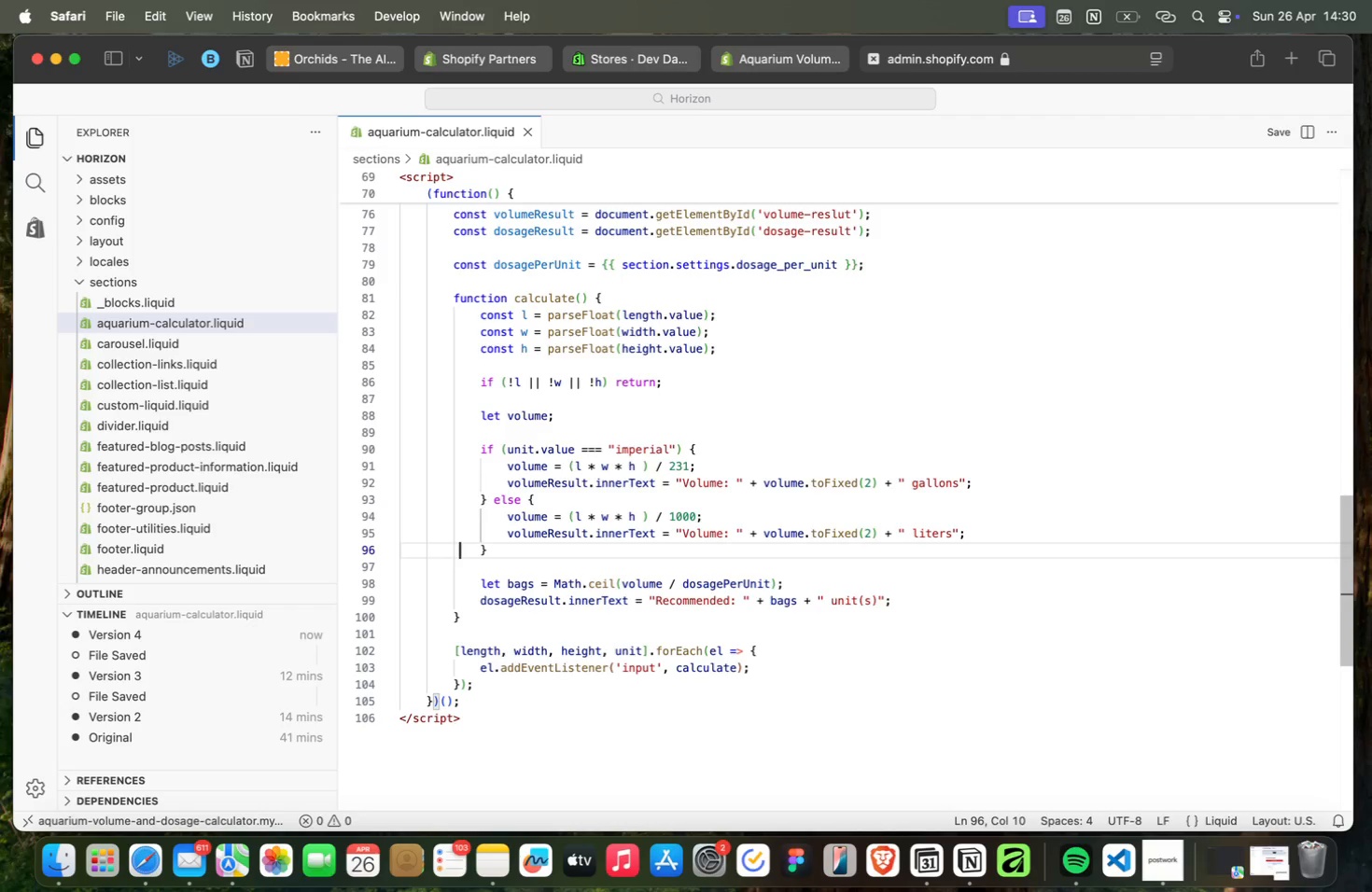 
key(ArrowUp)
 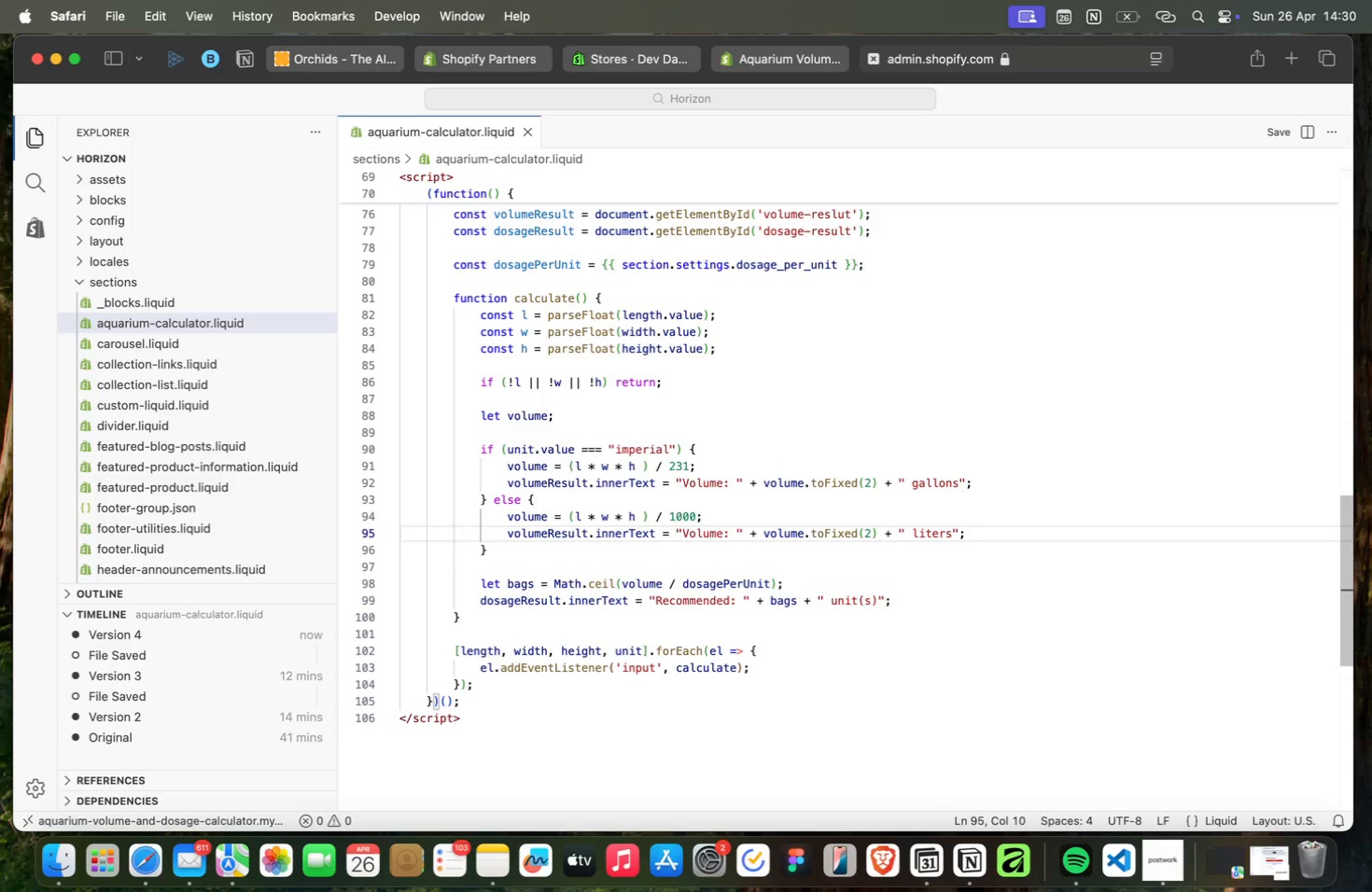 
key(ArrowUp)
 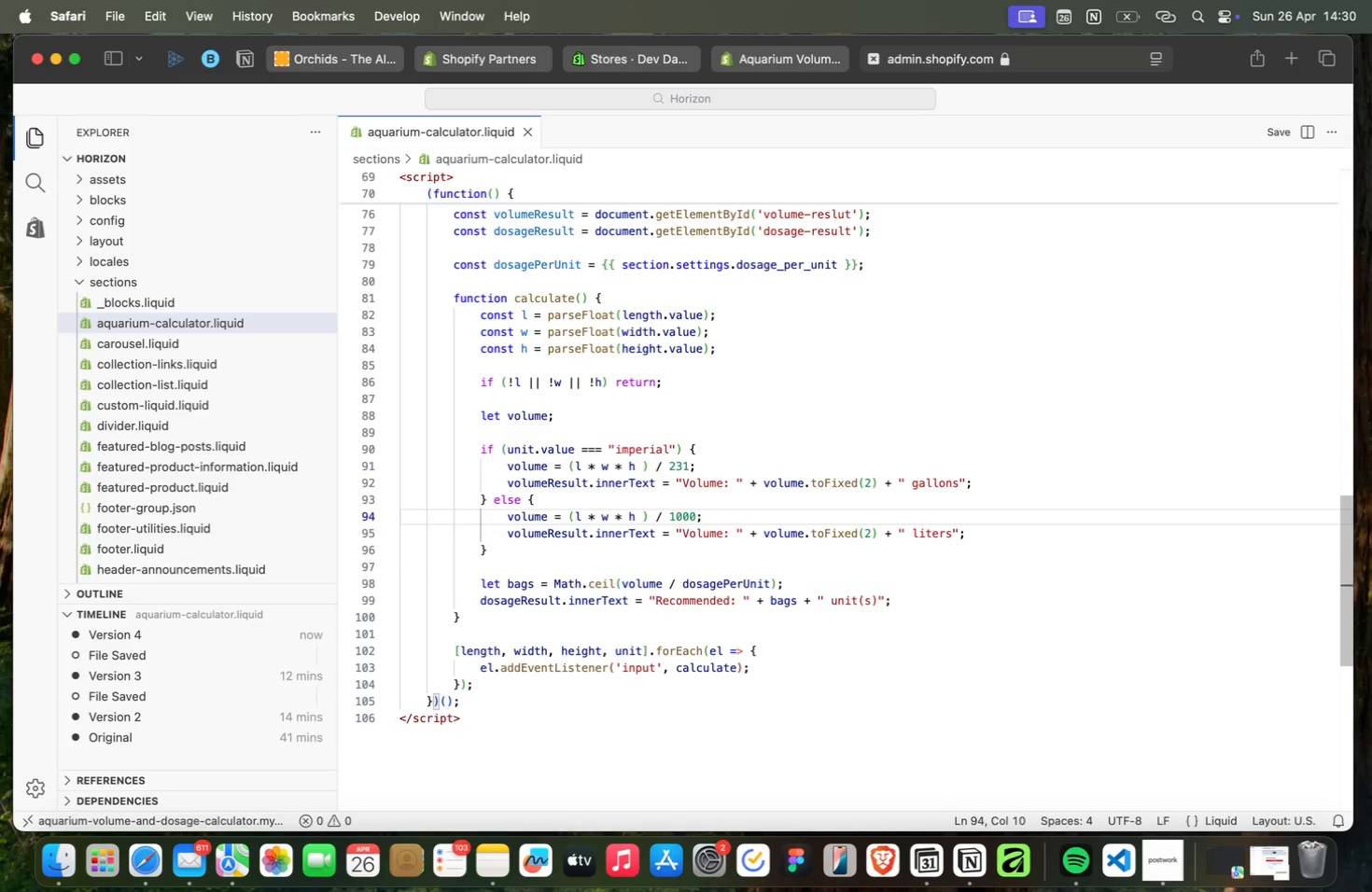 
key(ArrowUp)
 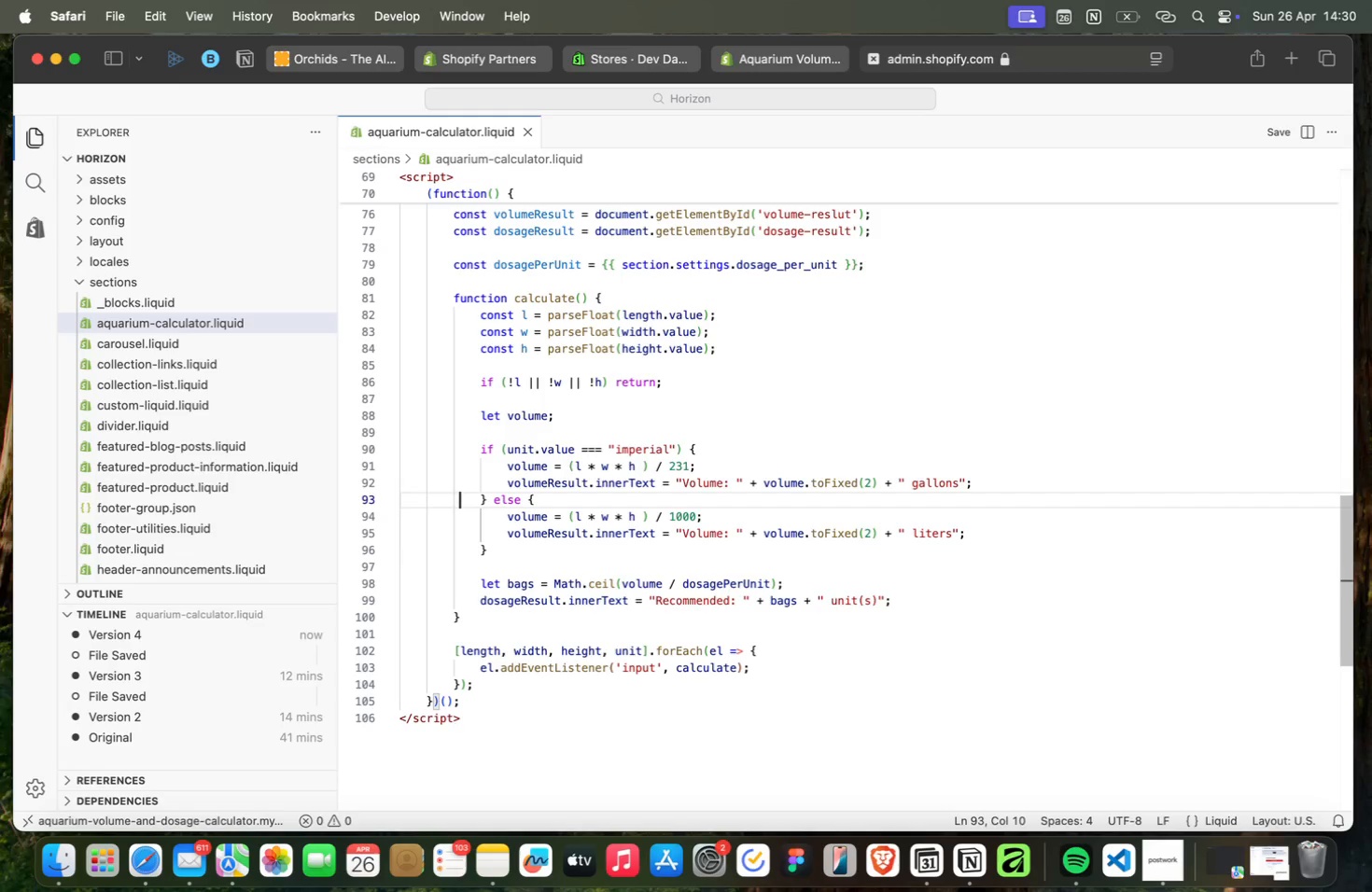 
key(ArrowUp)
 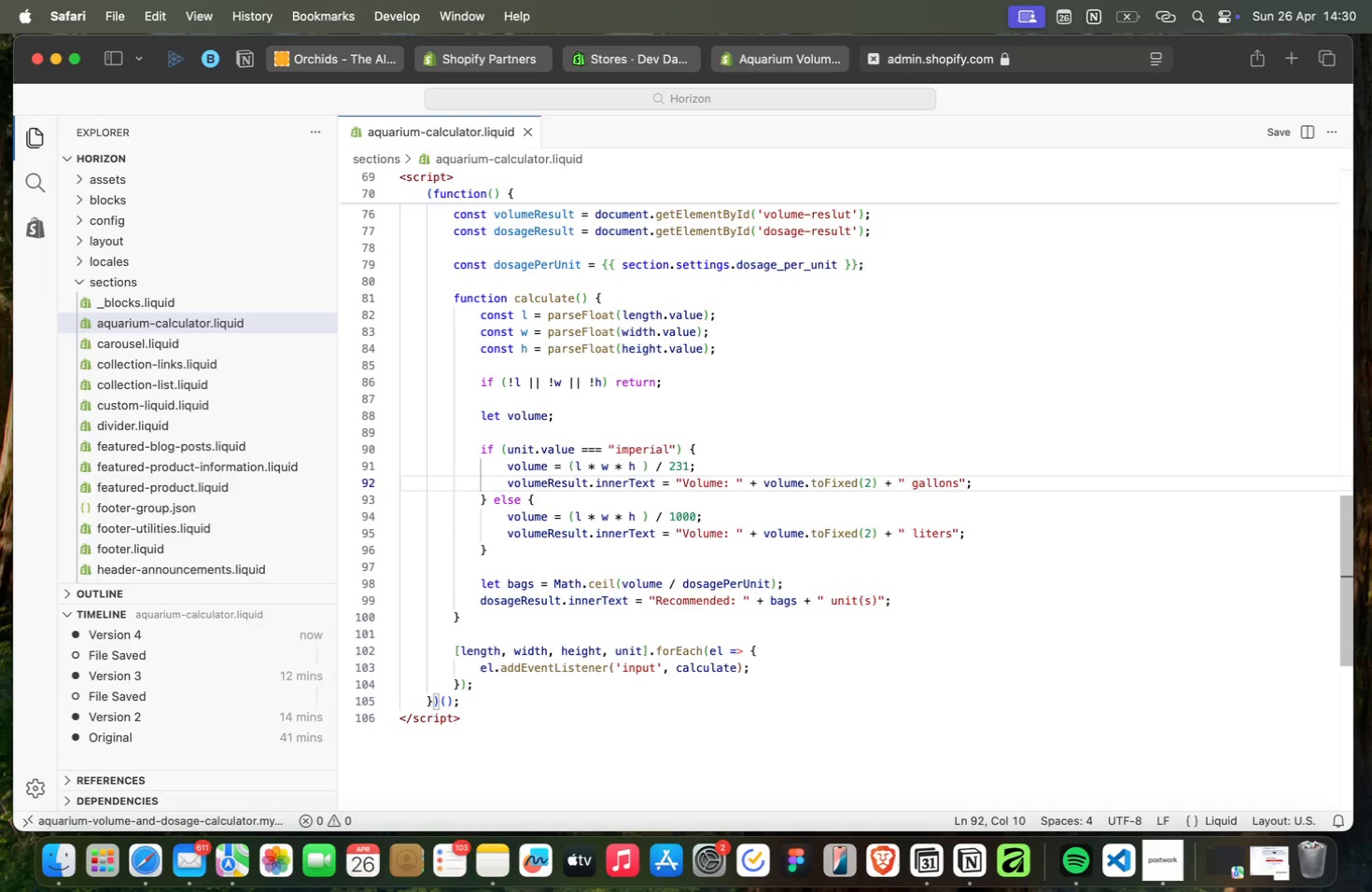 
key(ArrowUp)
 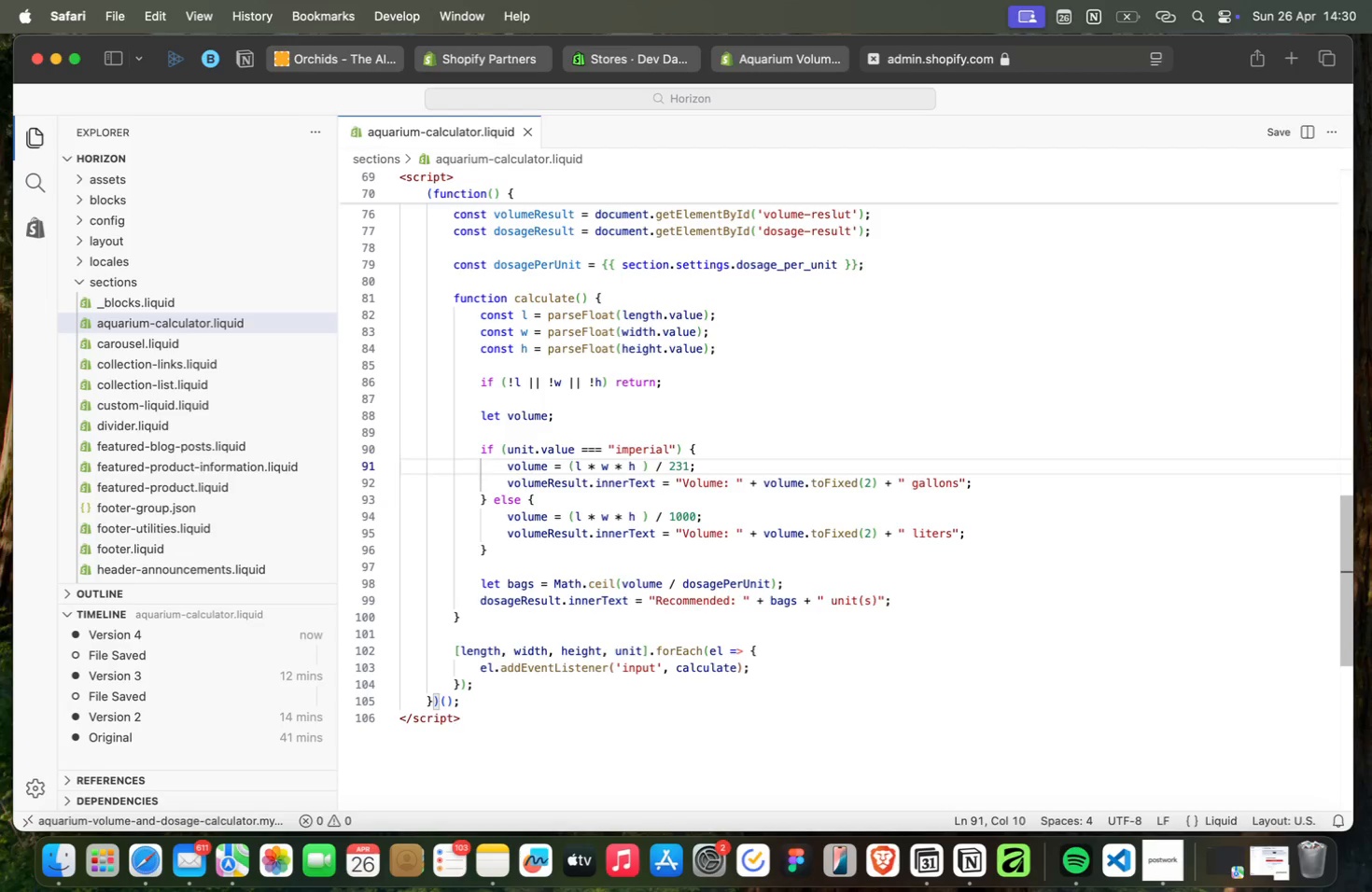 
key(ArrowUp)
 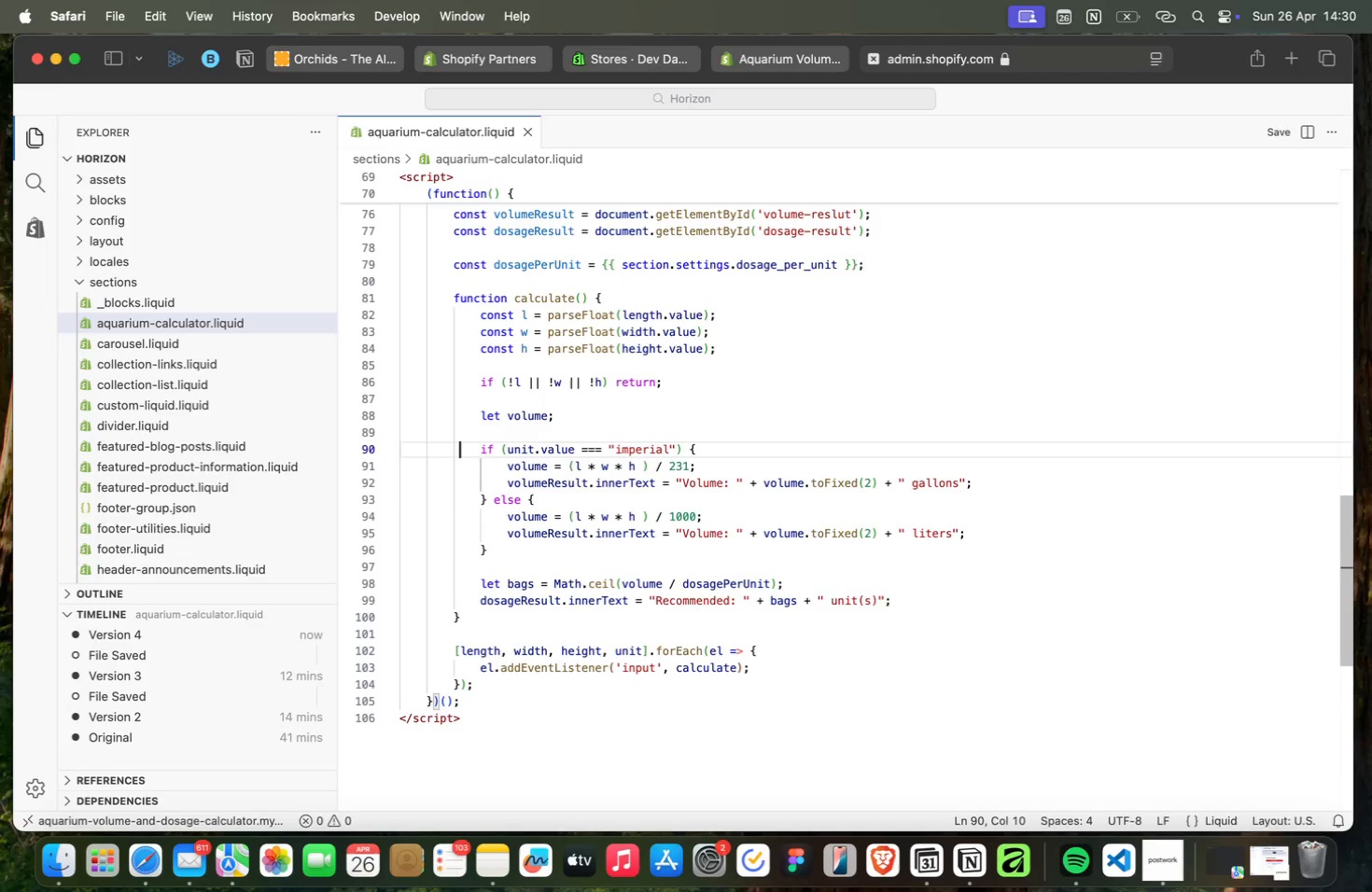 
wait(8.02)
 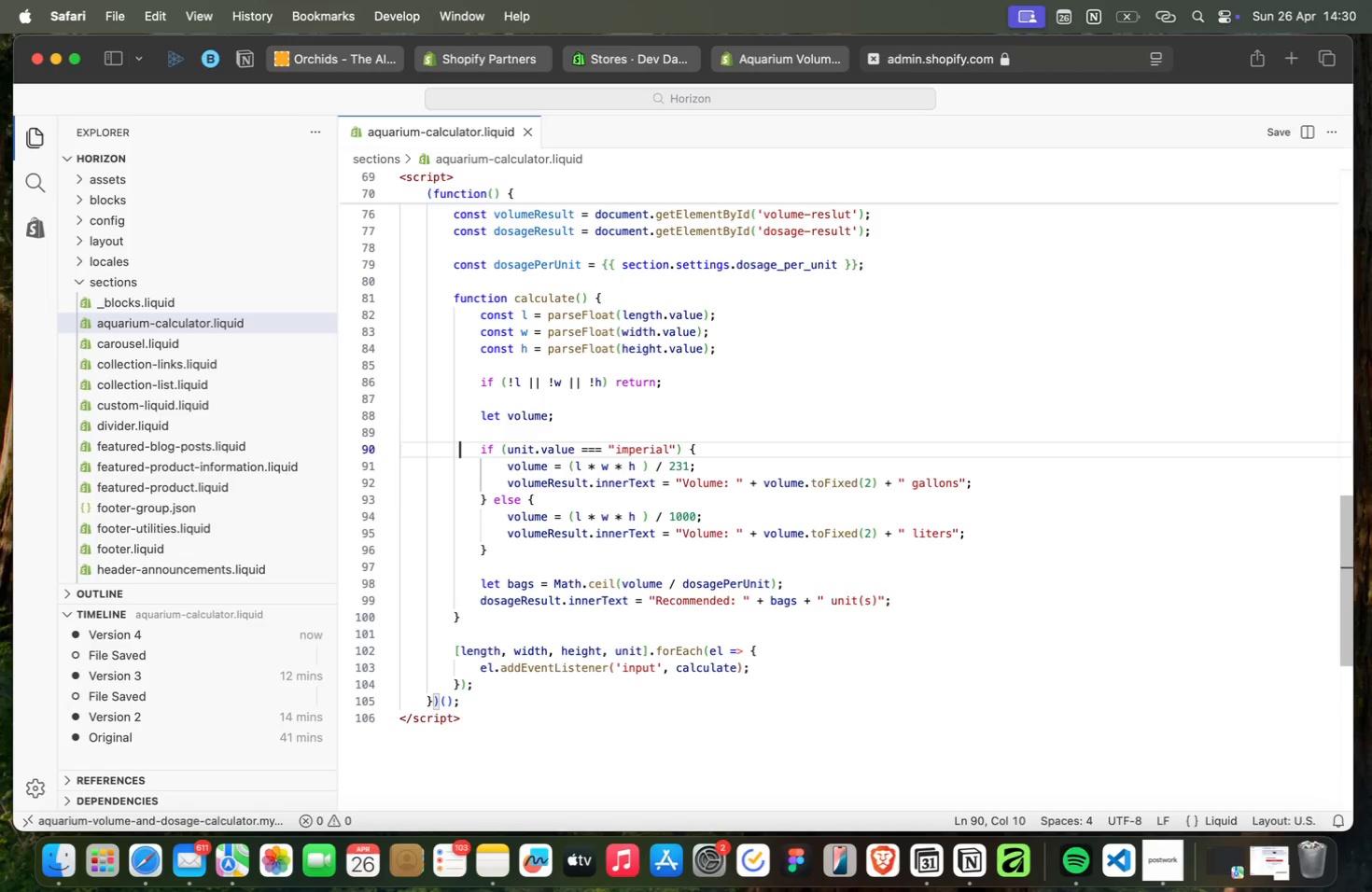 
key(ArrowUp)
 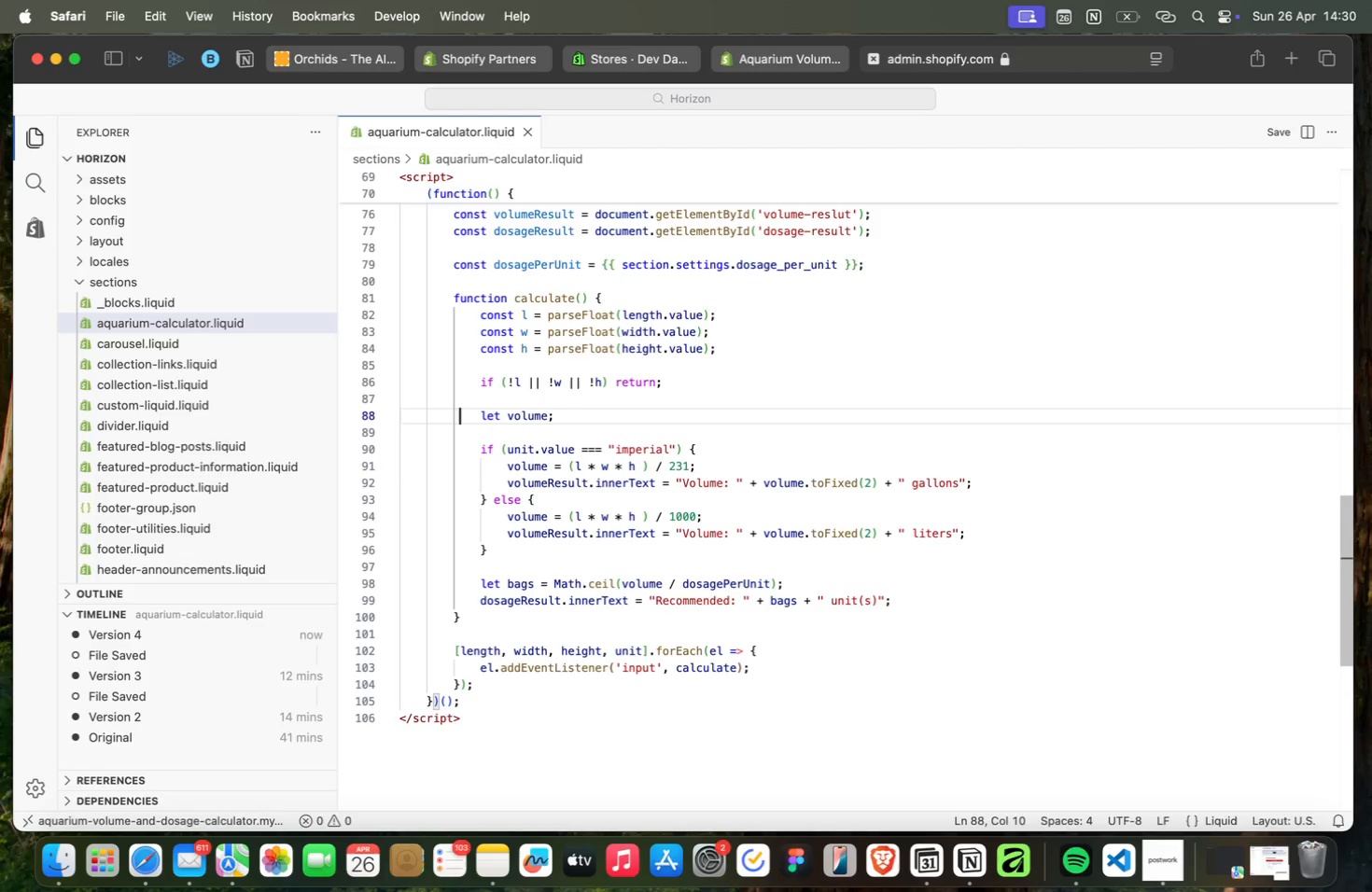 
key(ArrowUp)
 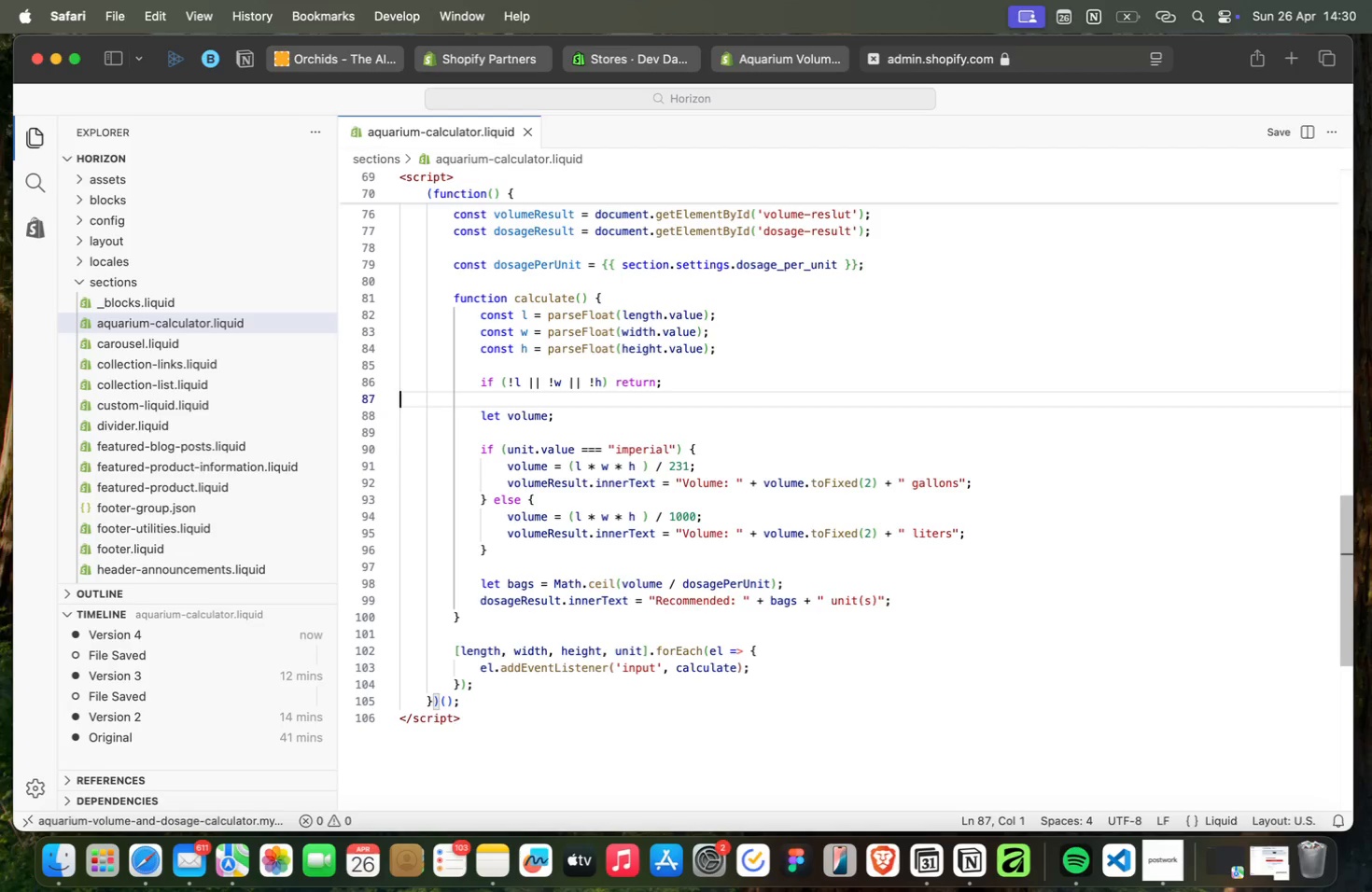 
key(ArrowUp)
 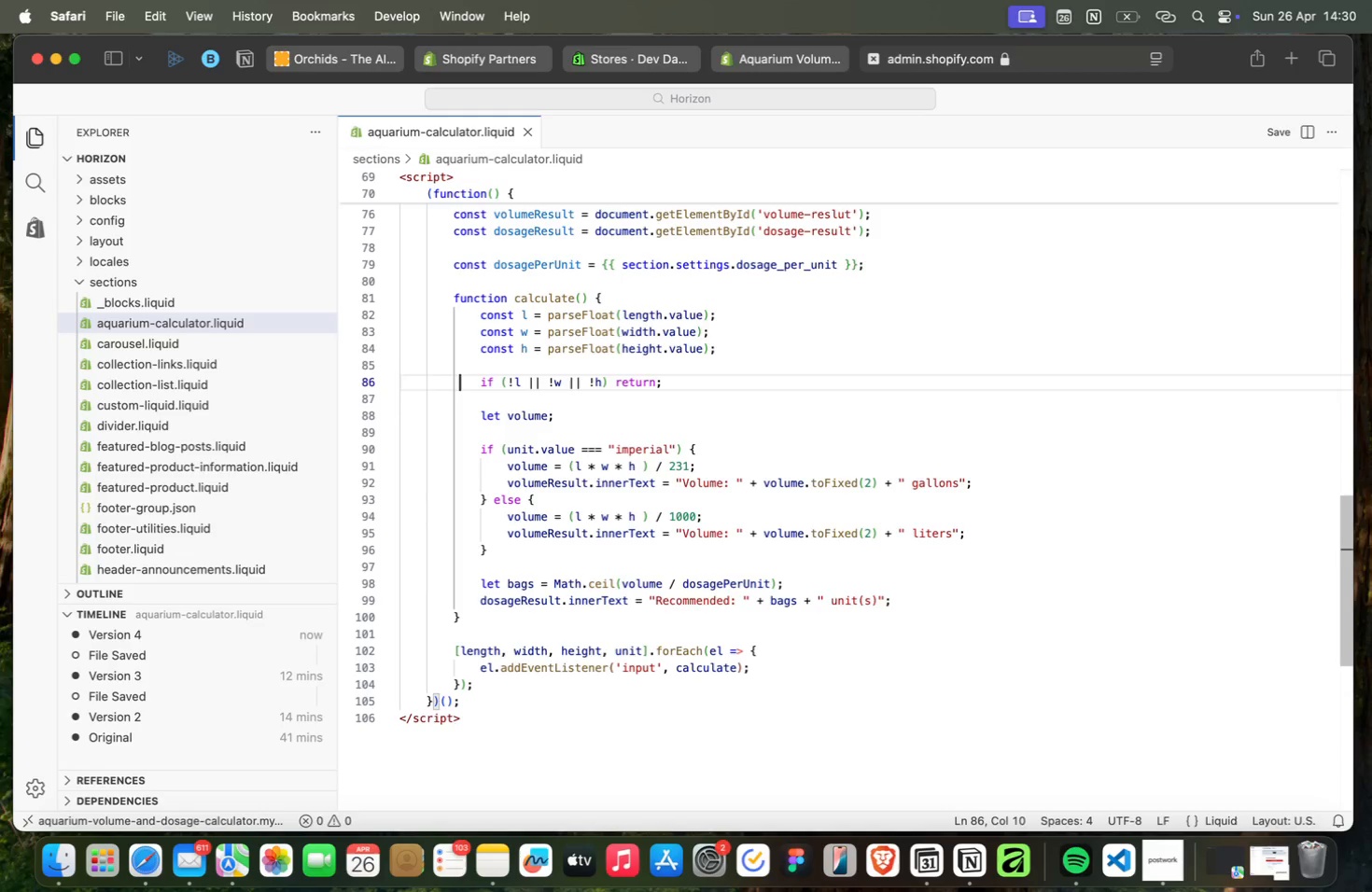 
key(ArrowUp)
 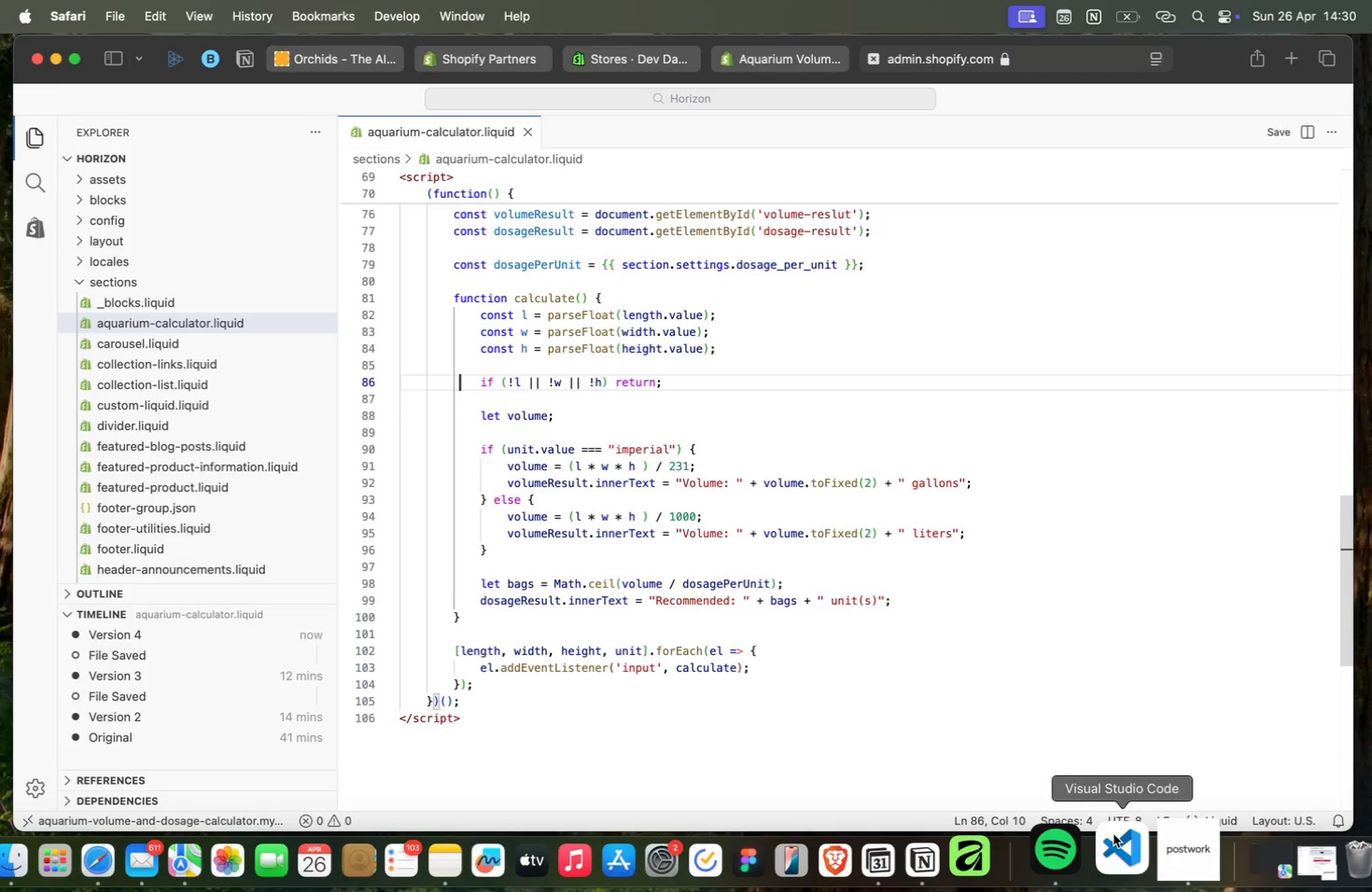 
left_click([1157, 852])